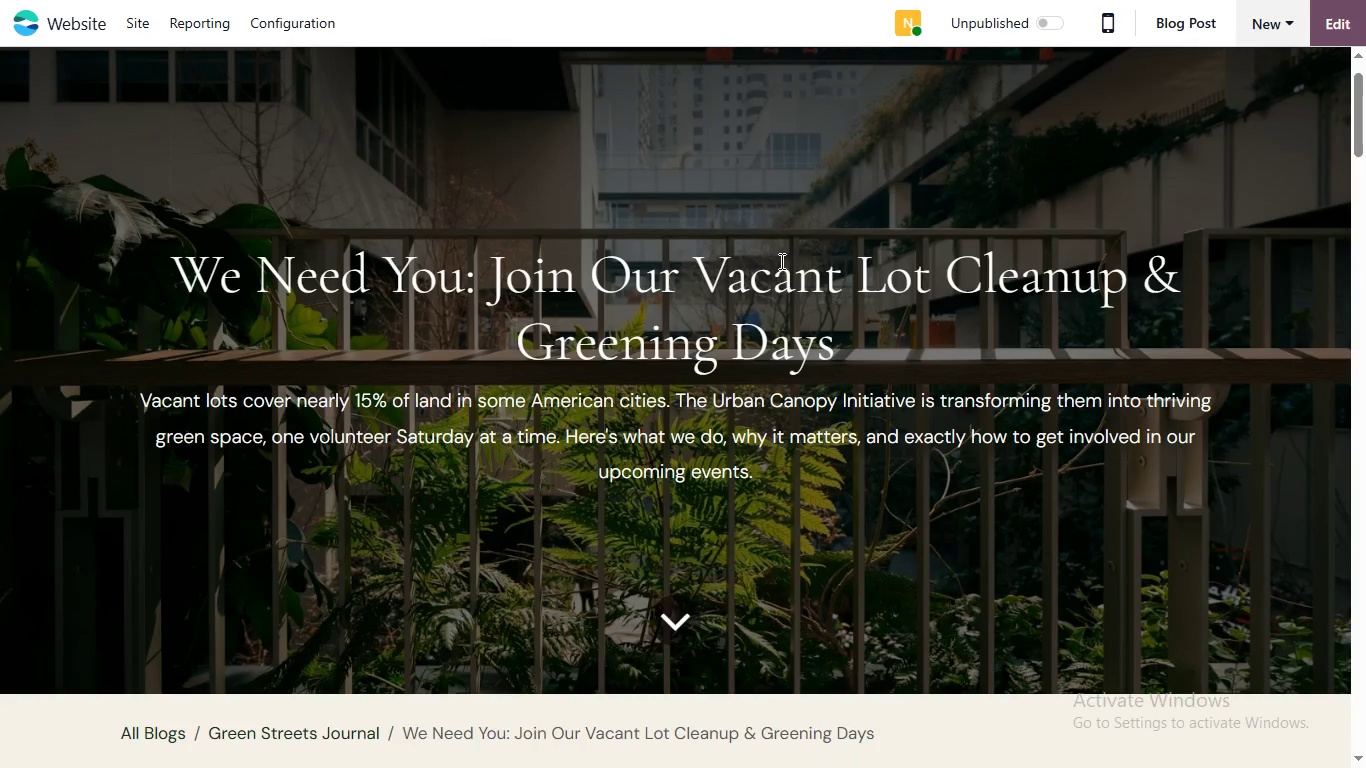 
key(ArrowDown)
 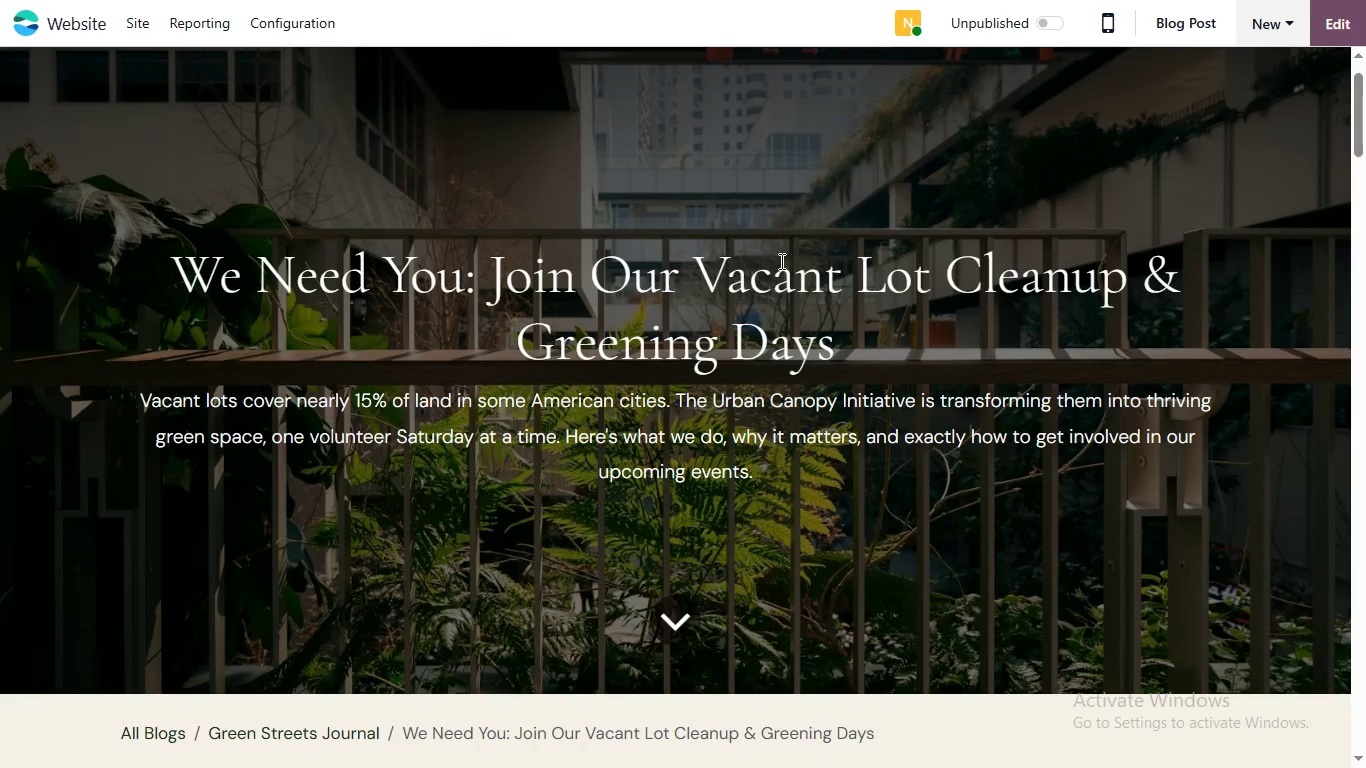 
hold_key(key=ArrowDown, duration=0.78)
 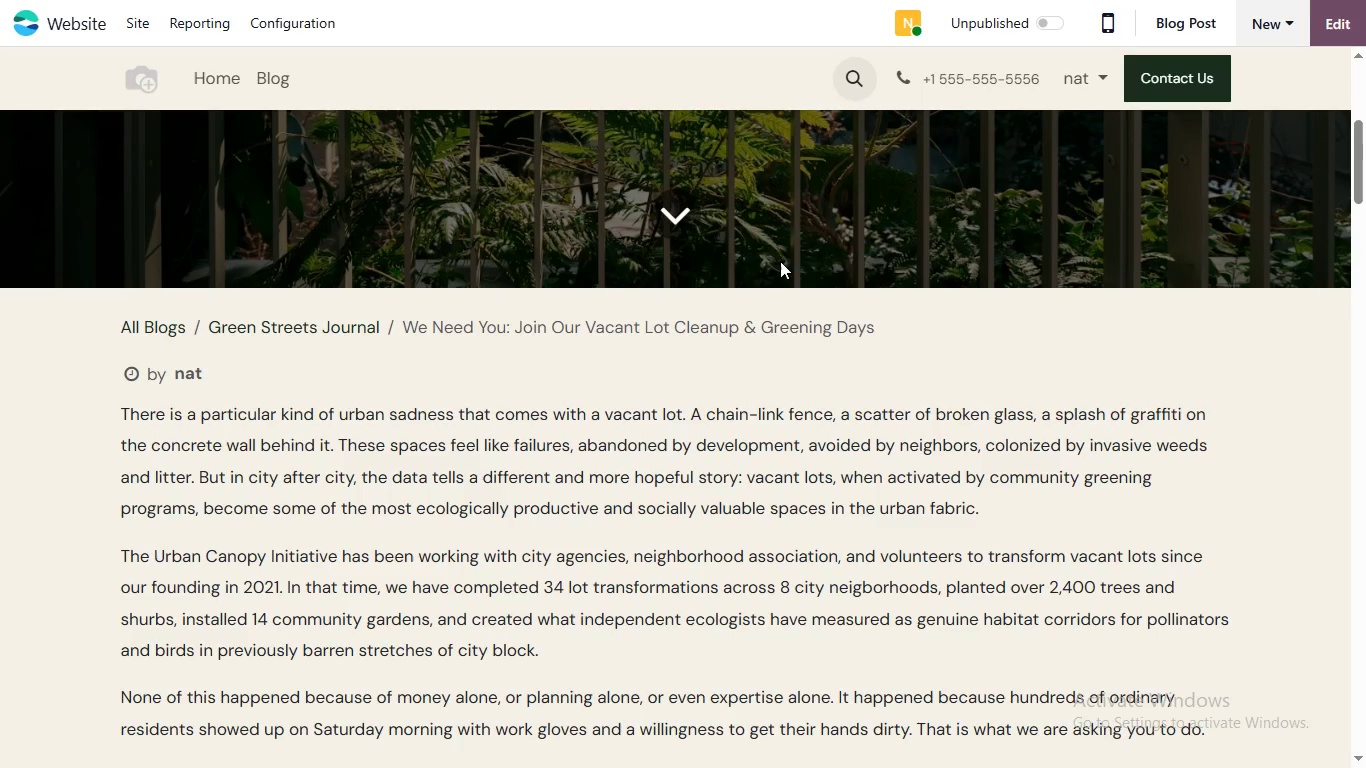 
hold_key(key=ArrowDown, duration=0.8)
 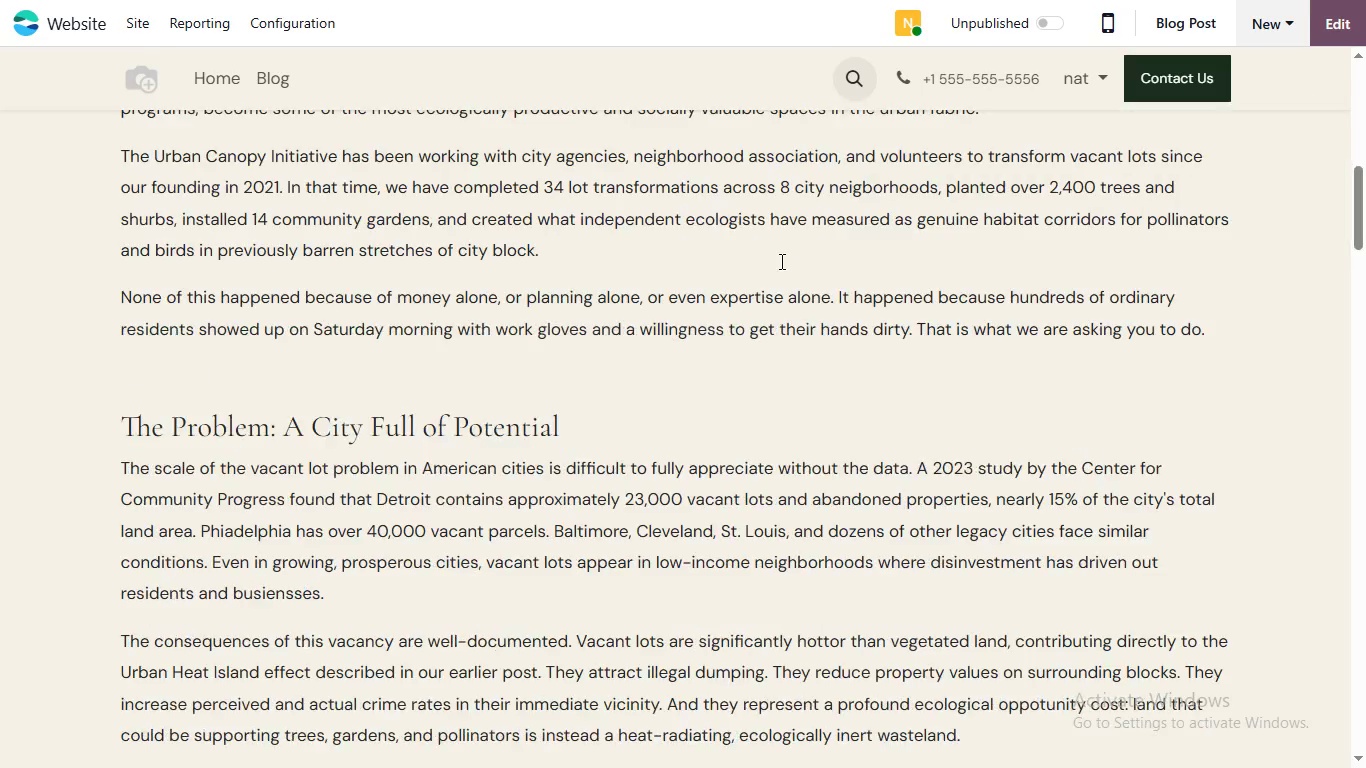 
hold_key(key=ArrowDown, duration=0.73)
 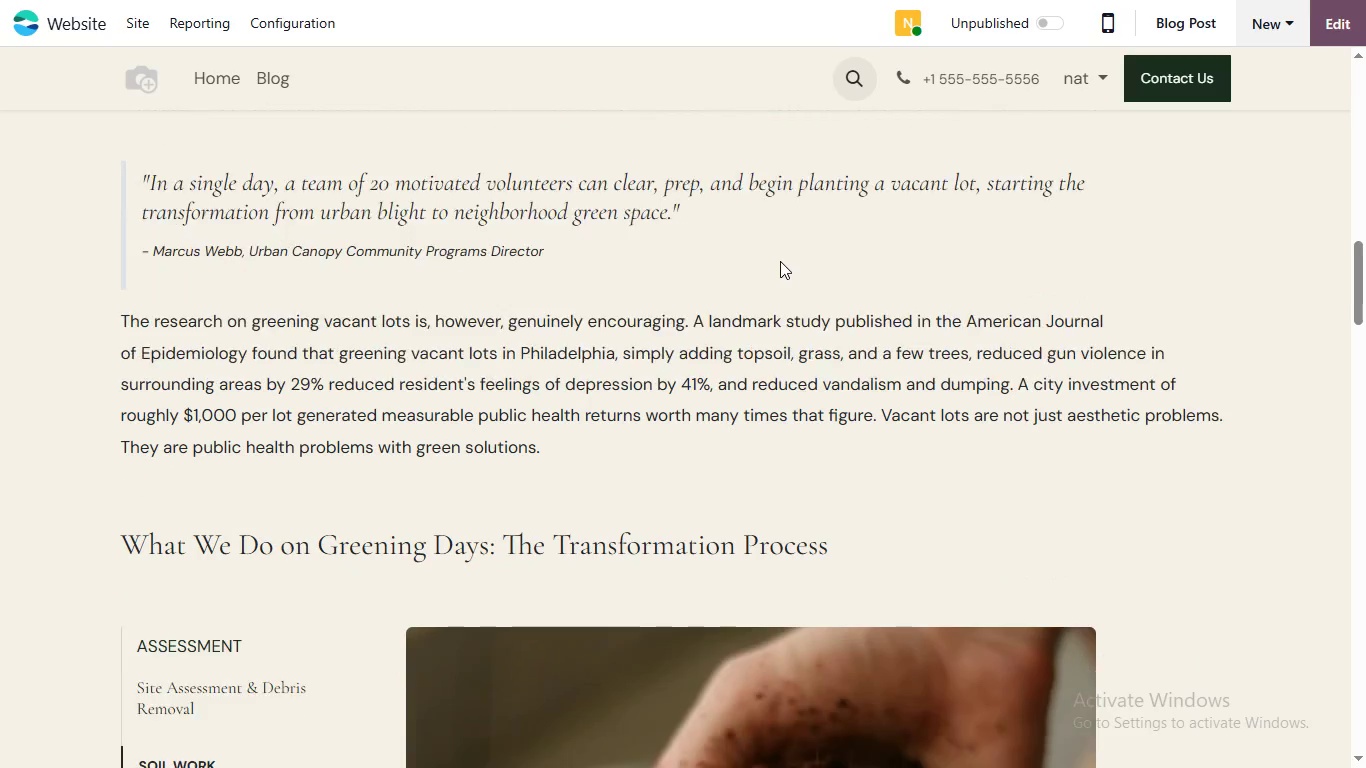 
hold_key(key=ArrowDown, duration=0.39)
 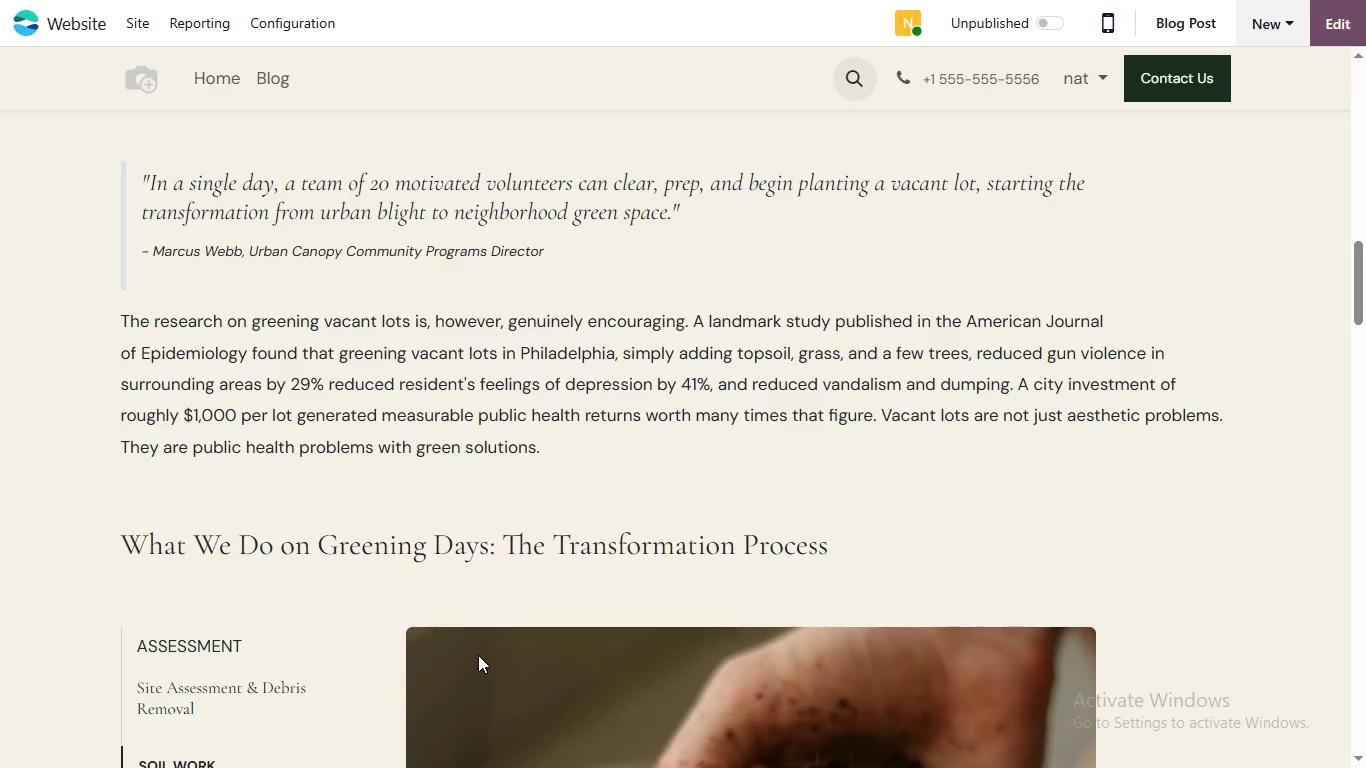 
wait(19.2)
 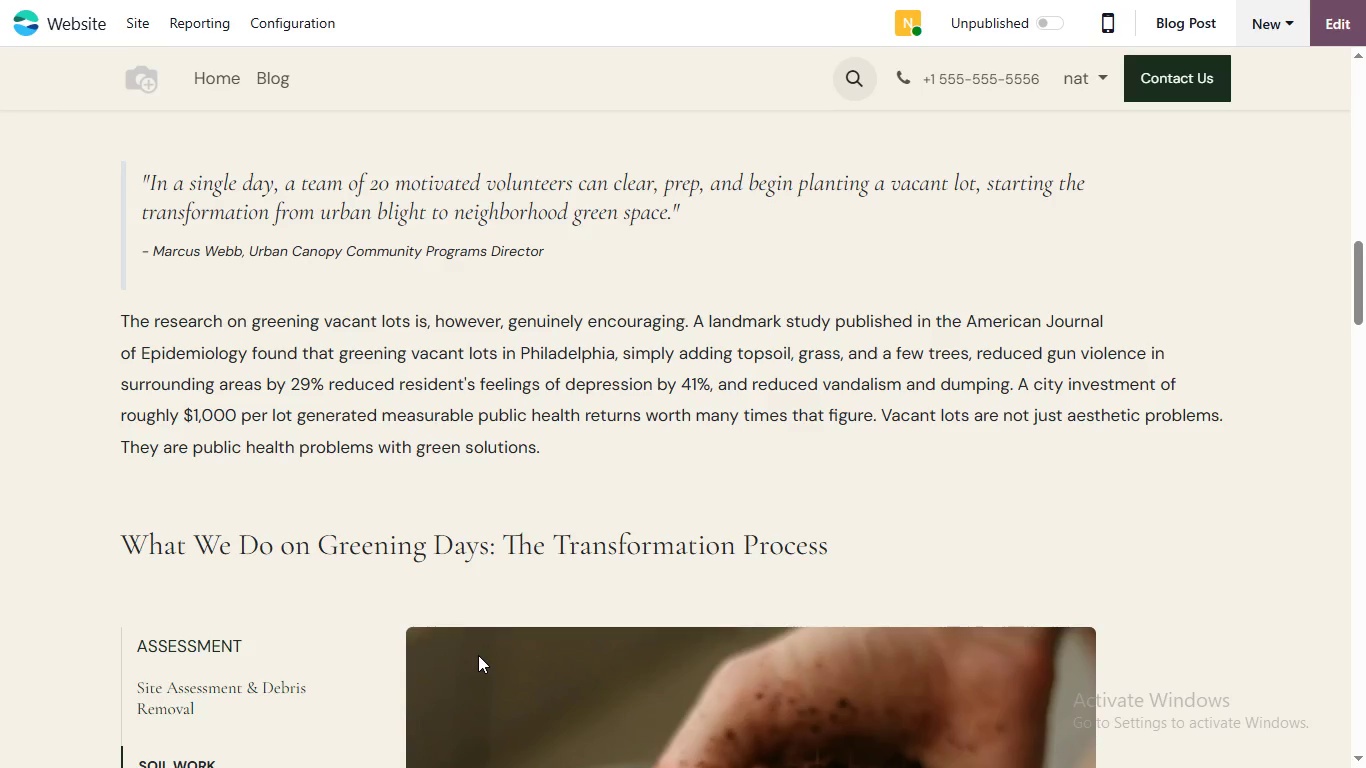 
scroll: coordinate [498, 401], scroll_direction: down, amount: 10.0
 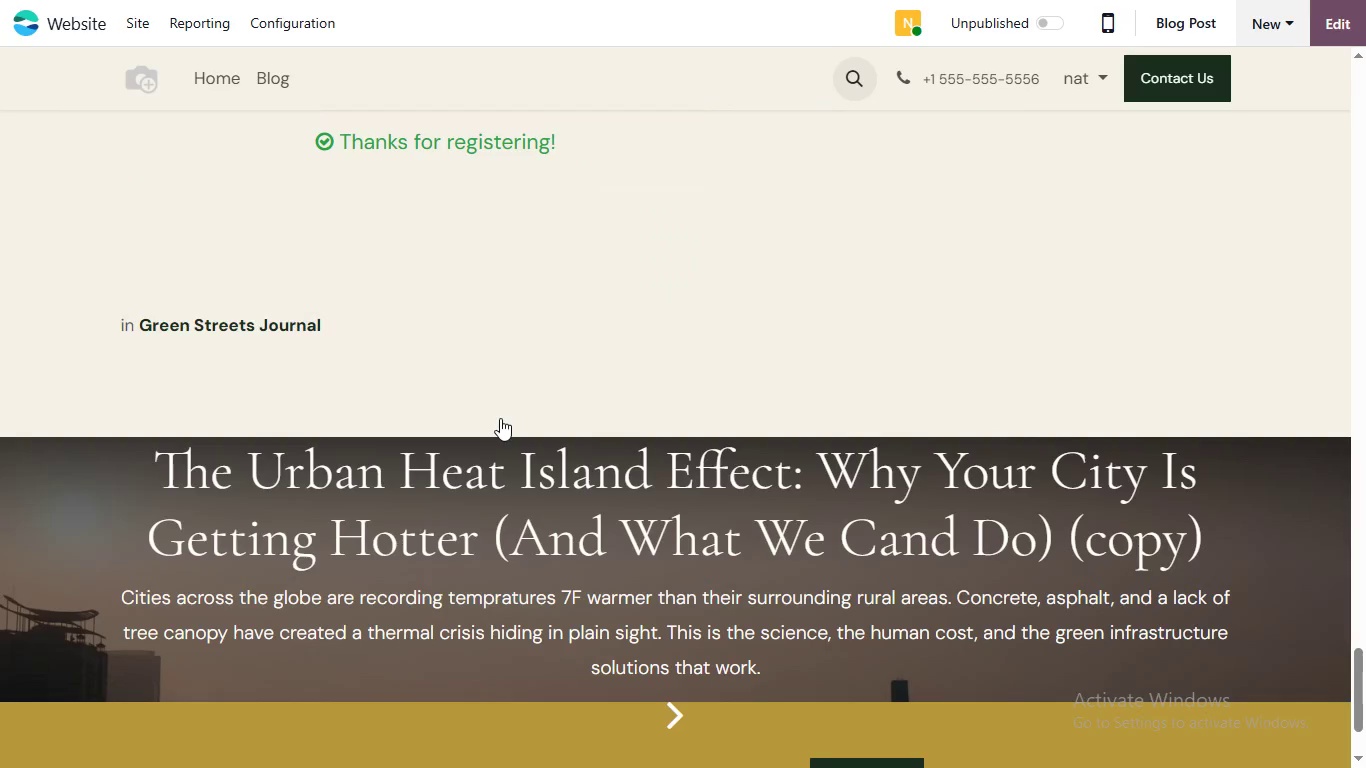 
scroll: coordinate [462, 325], scroll_direction: up, amount: 8.0
 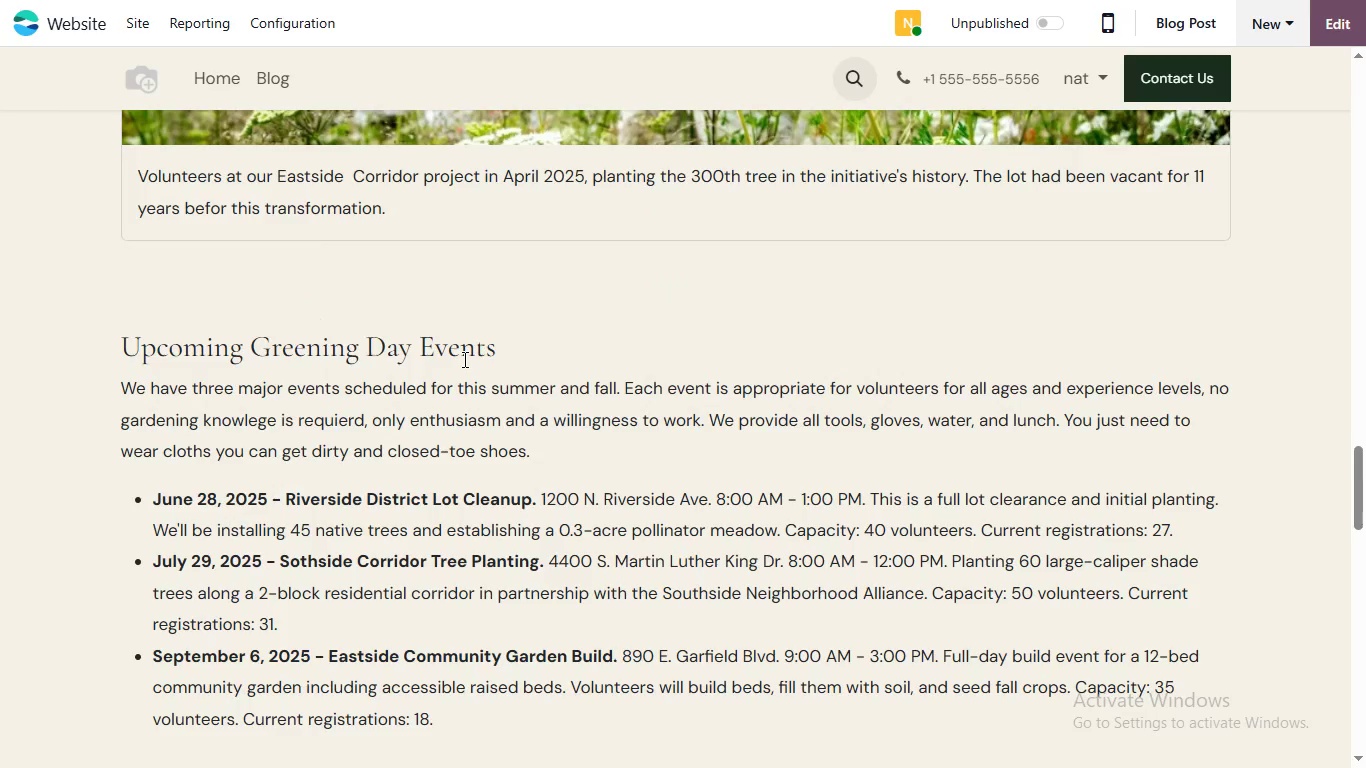 
left_click([480, 299])
 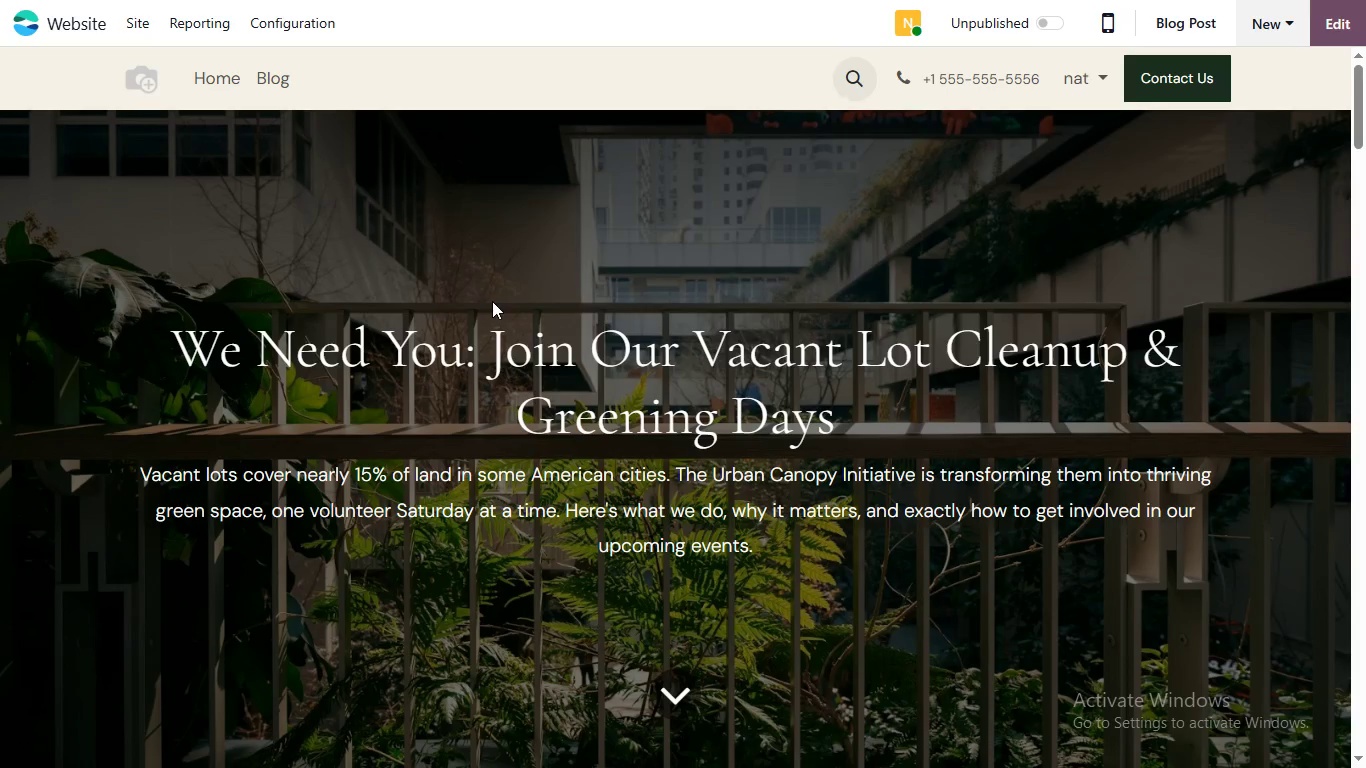 
scroll: coordinate [455, 330], scroll_direction: up, amount: 4.0
 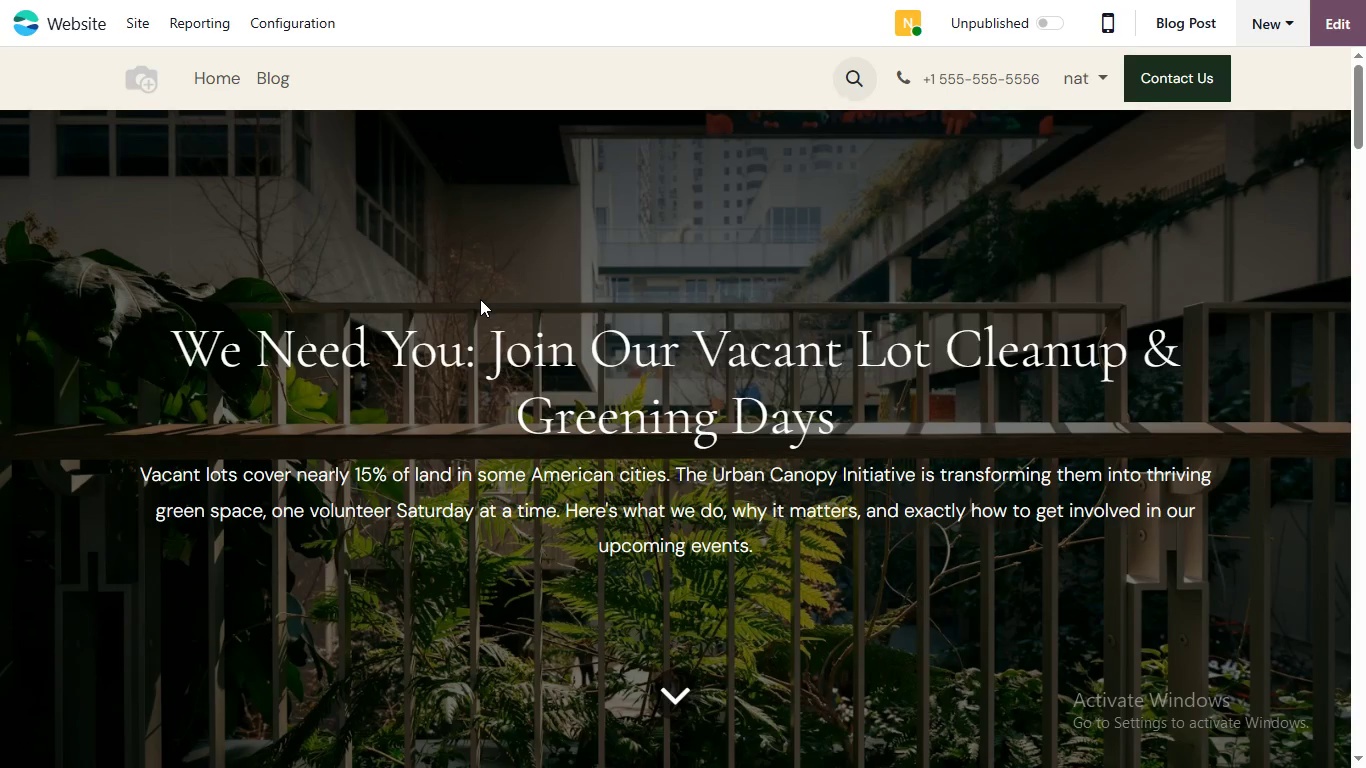 
hold_key(key=ArrowDown, duration=0.53)
 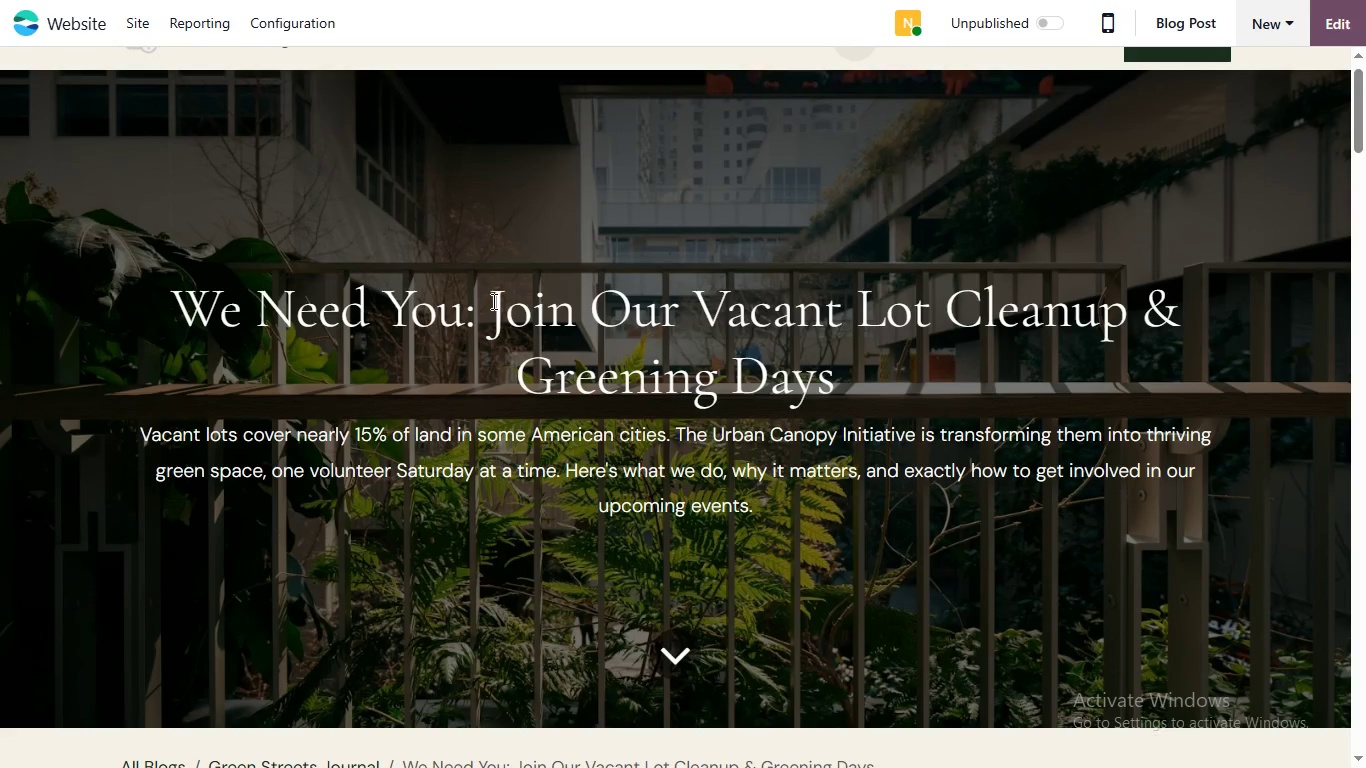 
left_click([492, 301])
 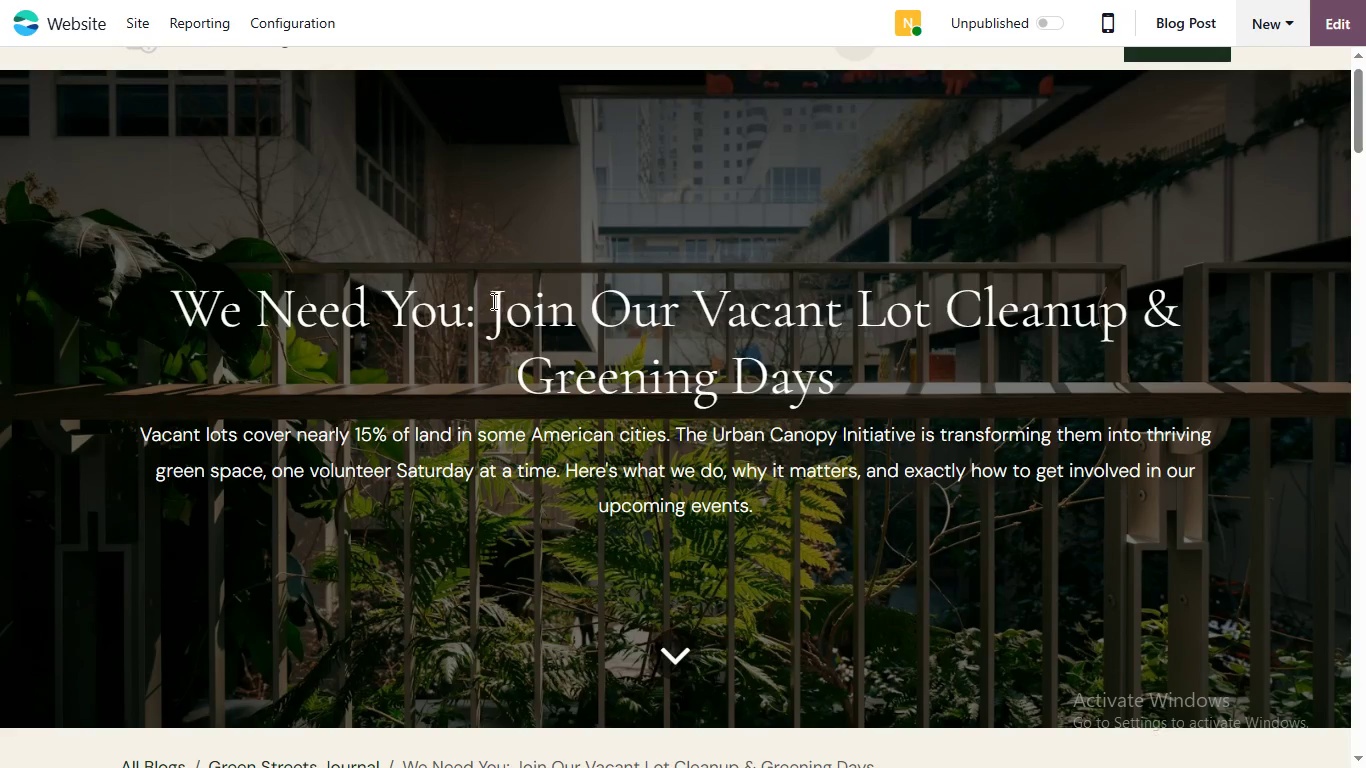 
hold_key(key=ArrowDown, duration=0.98)
 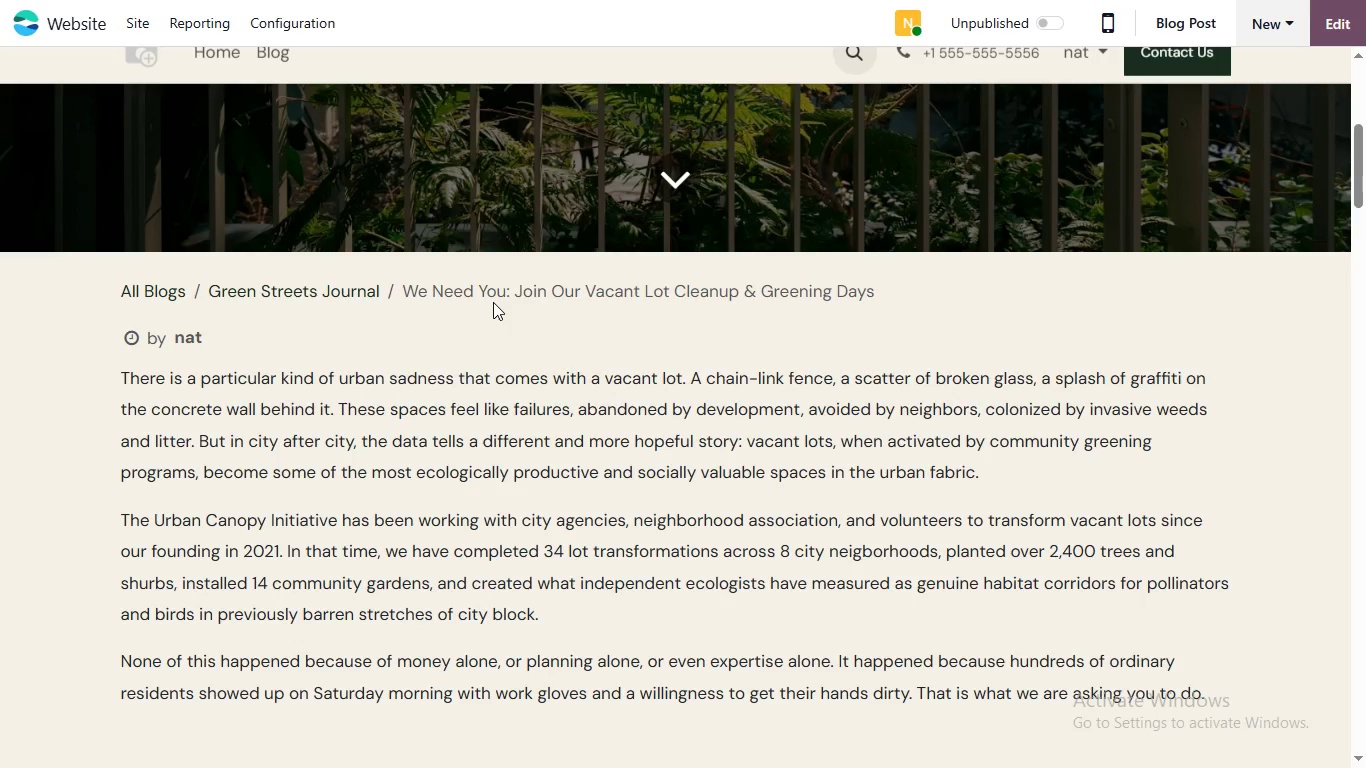 
hold_key(key=ArrowDown, duration=0.98)
 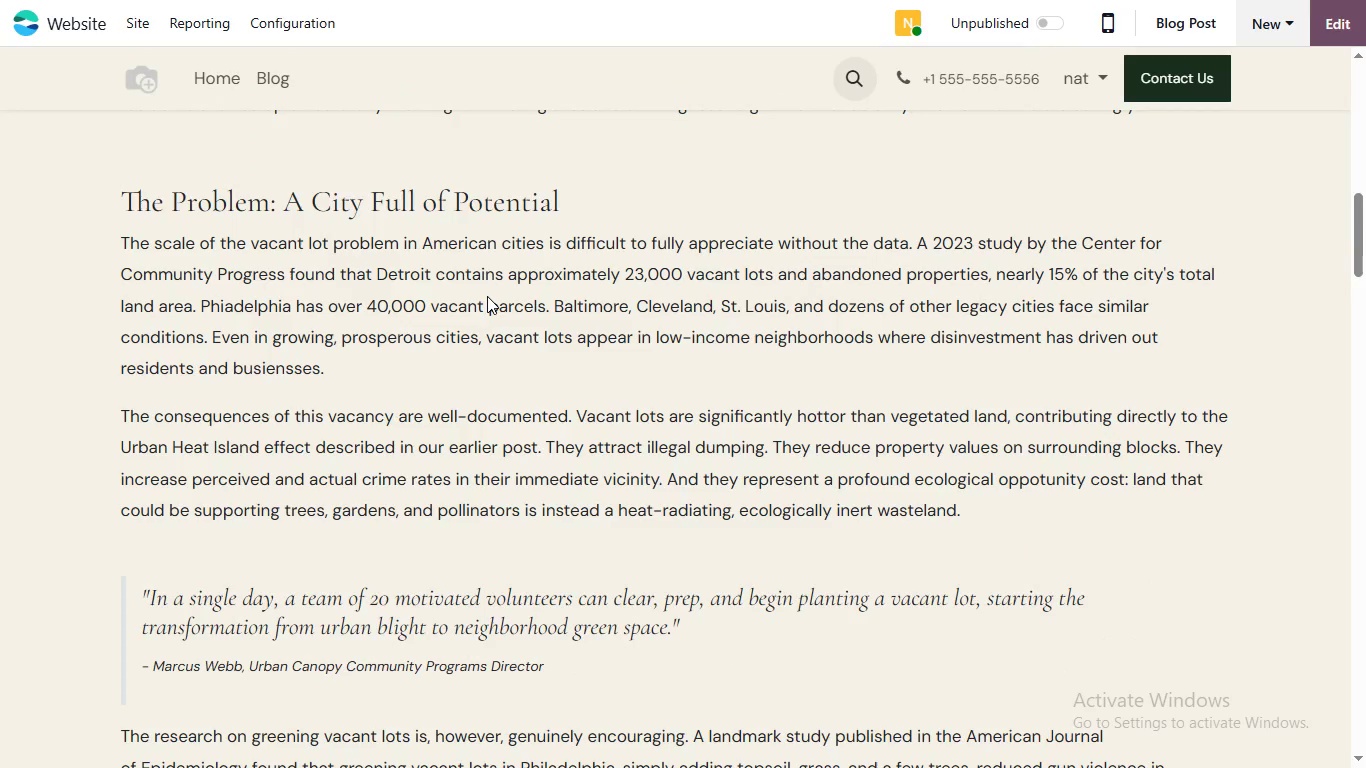 
hold_key(key=ArrowDown, duration=0.81)
 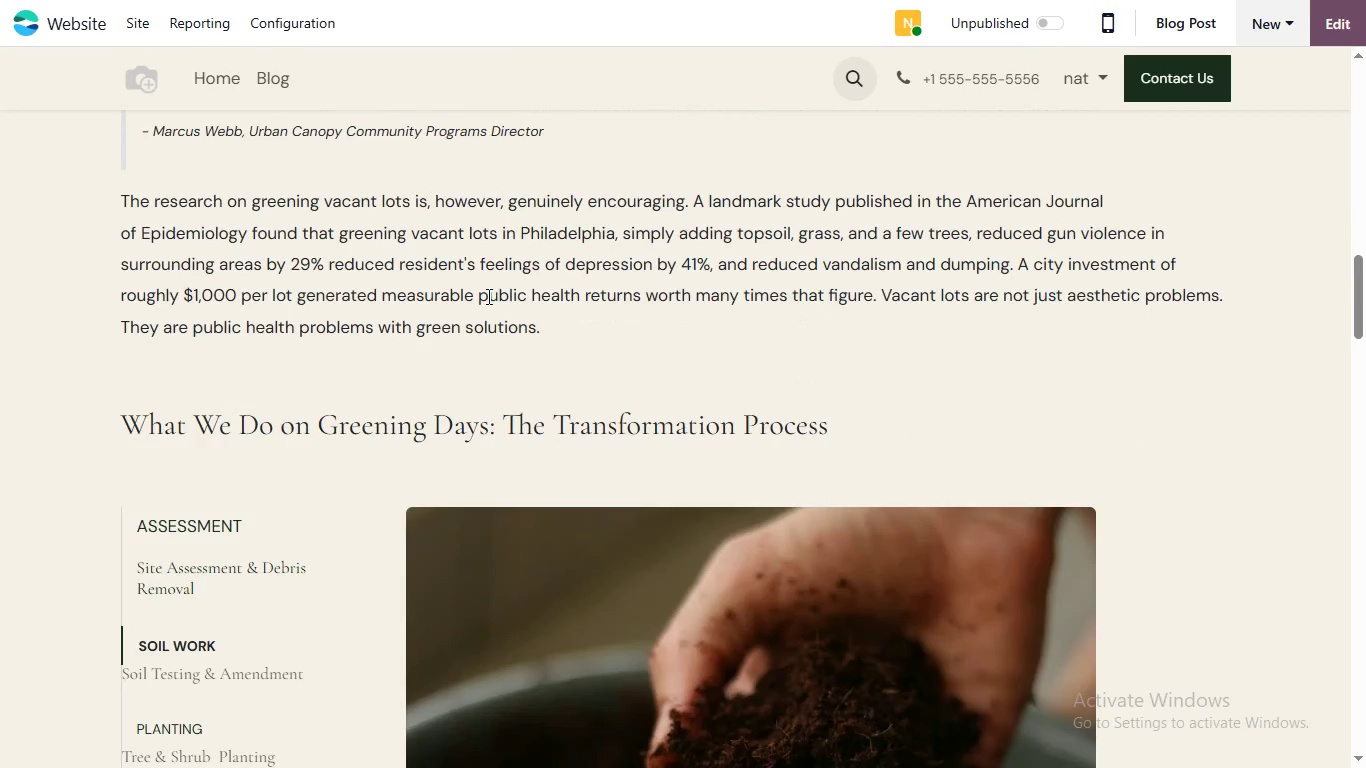 
hold_key(key=ArrowDown, duration=0.38)
 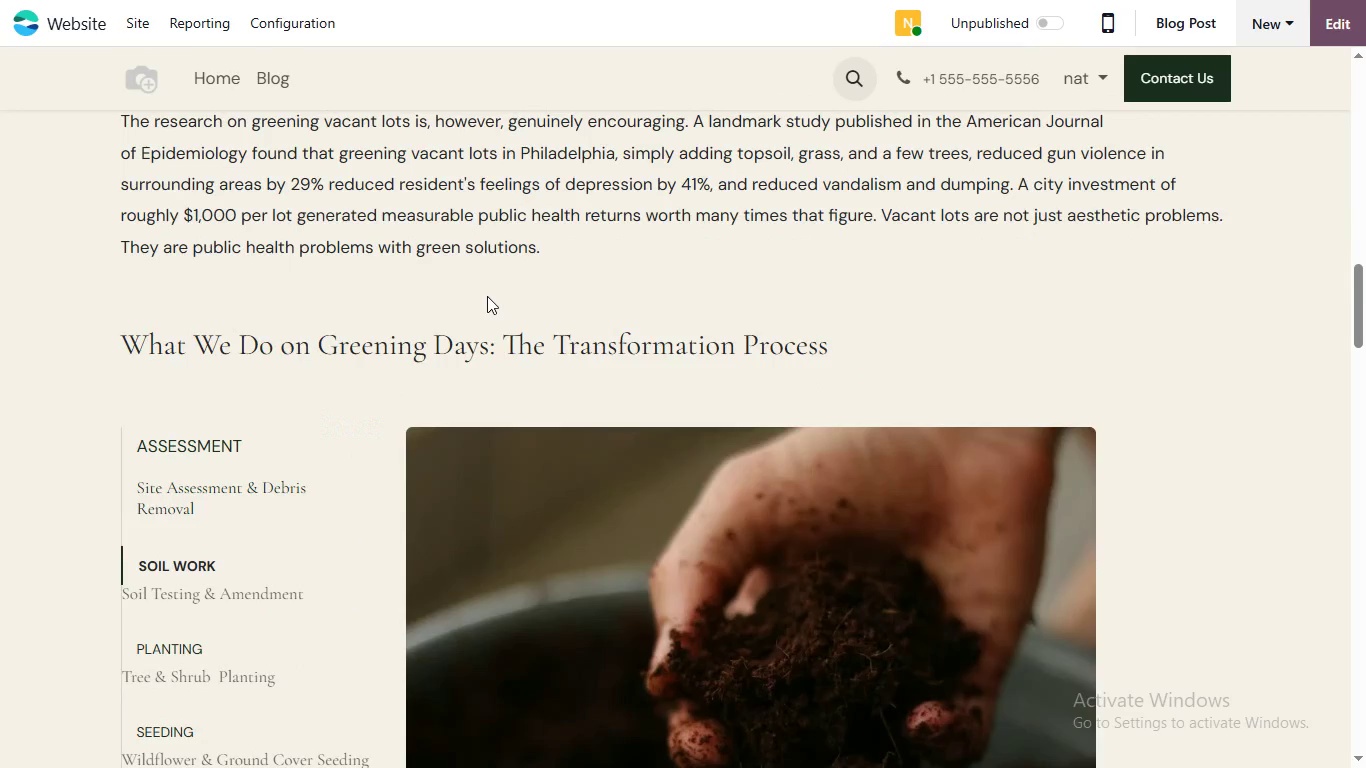 
hold_key(key=ArrowDown, duration=0.64)
 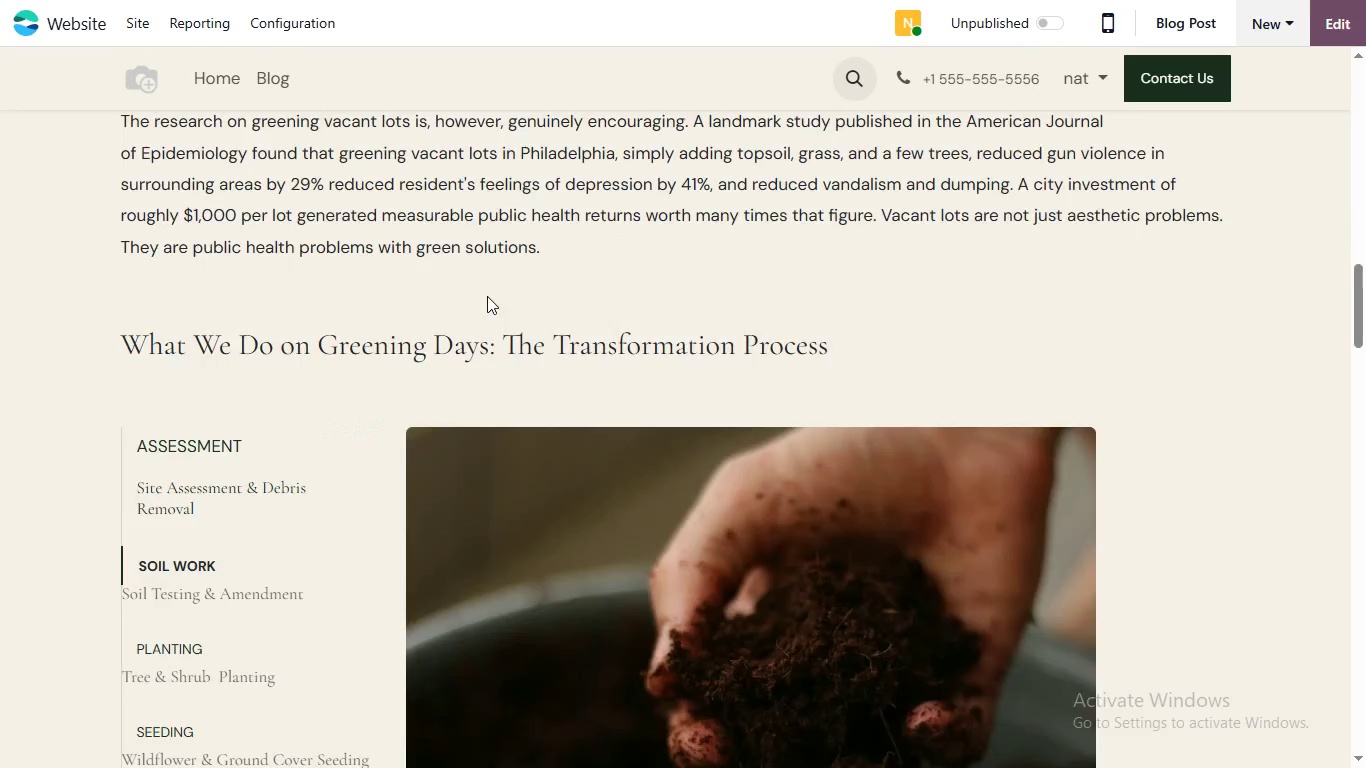 
key(ArrowDown)
 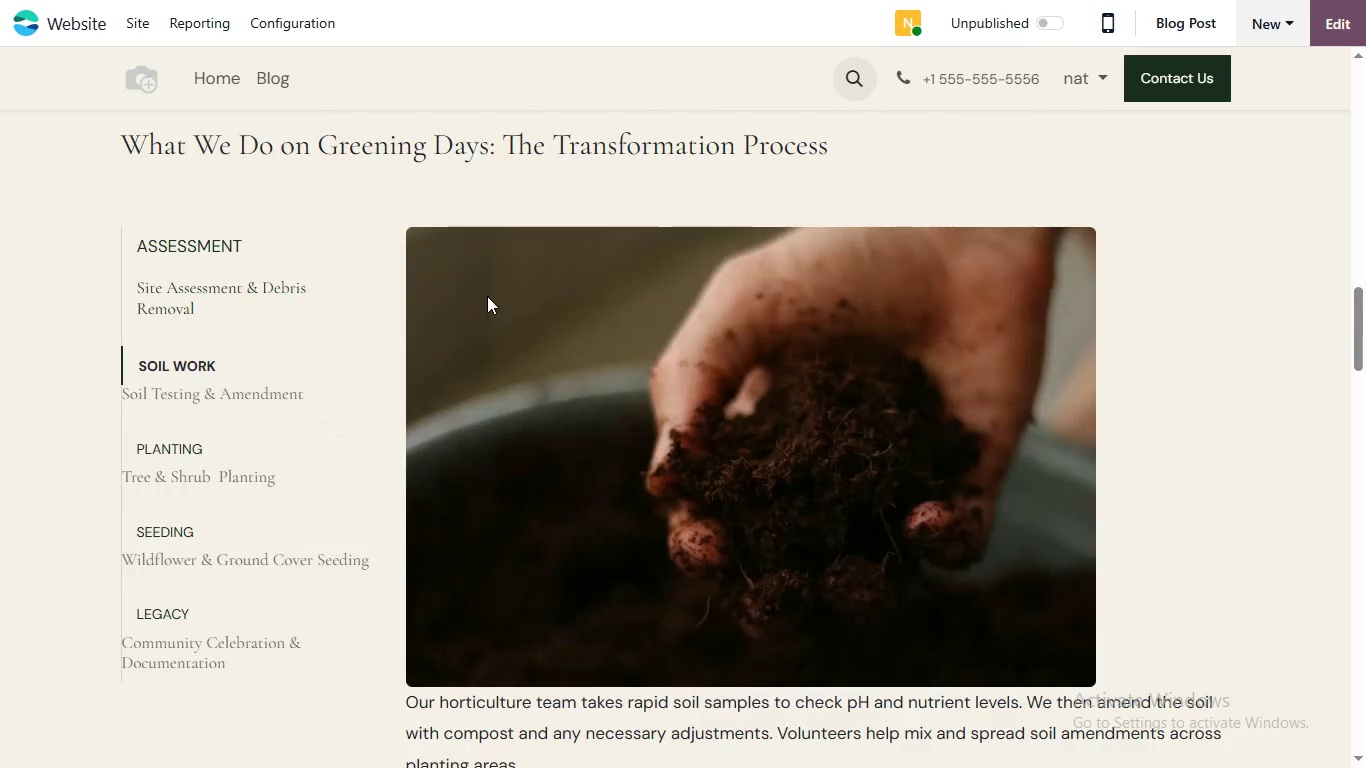 
key(ArrowDown)
 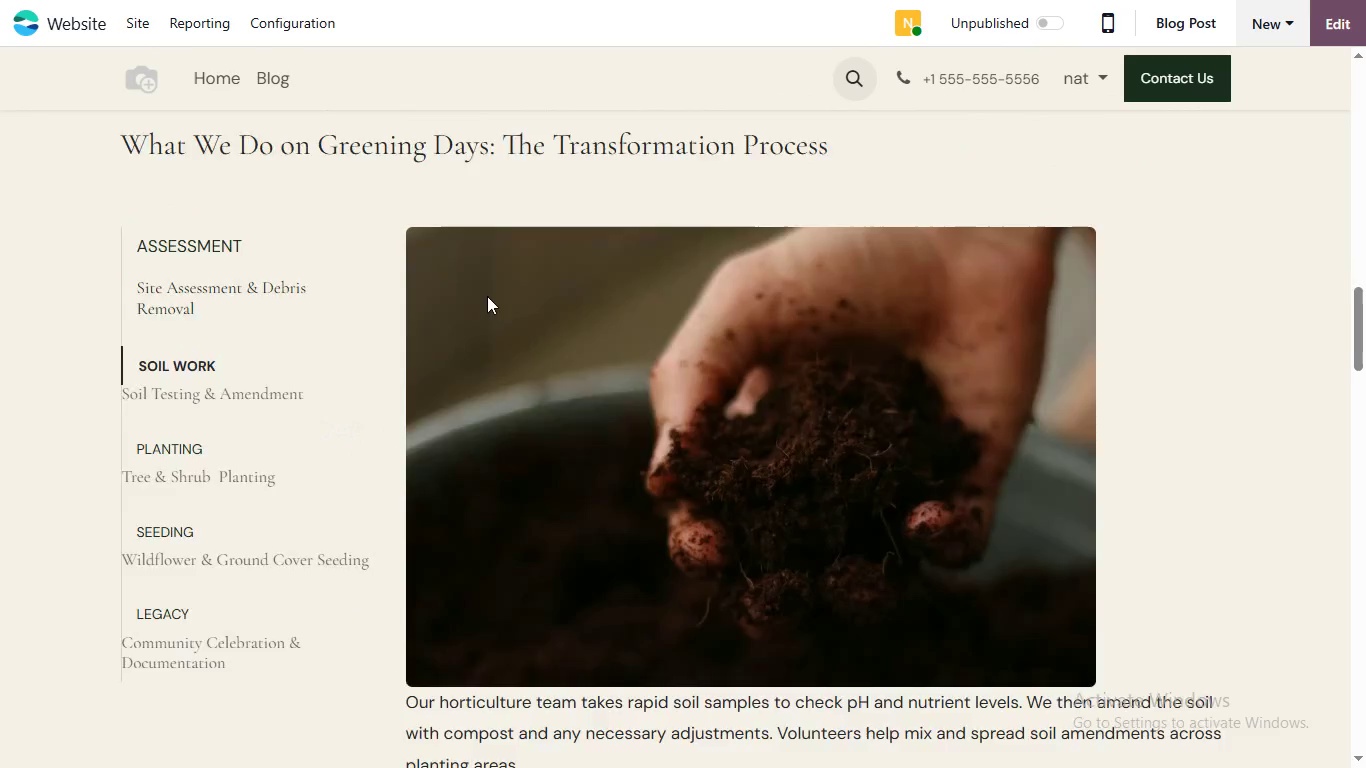 
hold_key(key=ArrowDown, duration=0.75)
 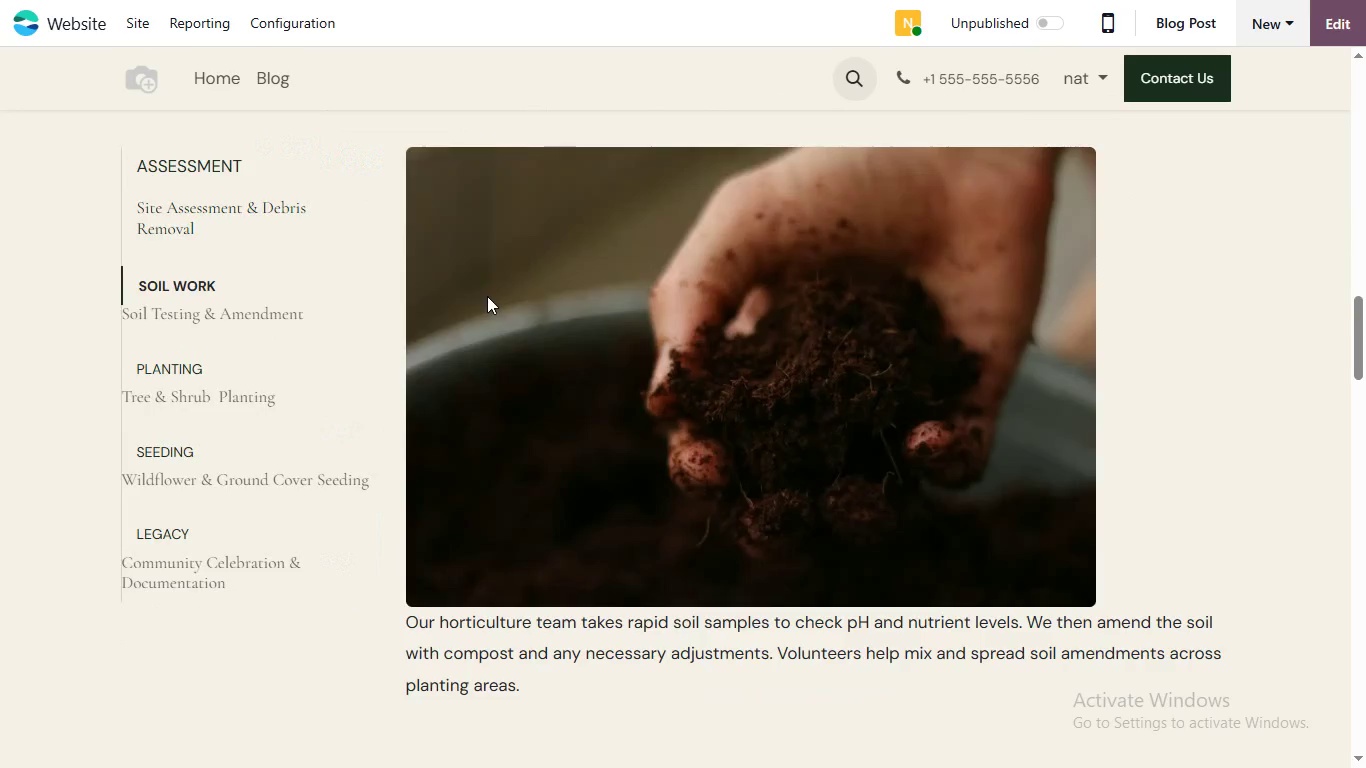 
hold_key(key=ArrowUp, duration=0.78)
 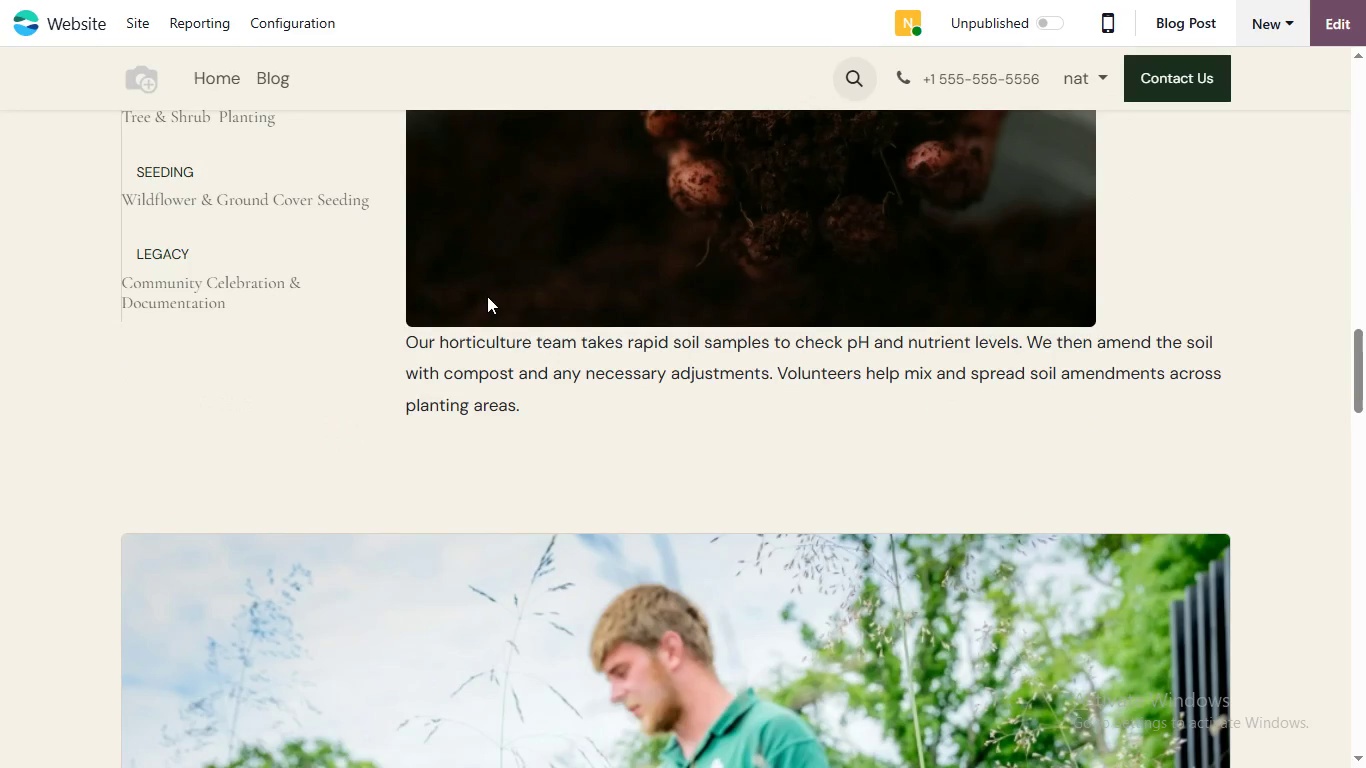 
left_click([189, 252])
 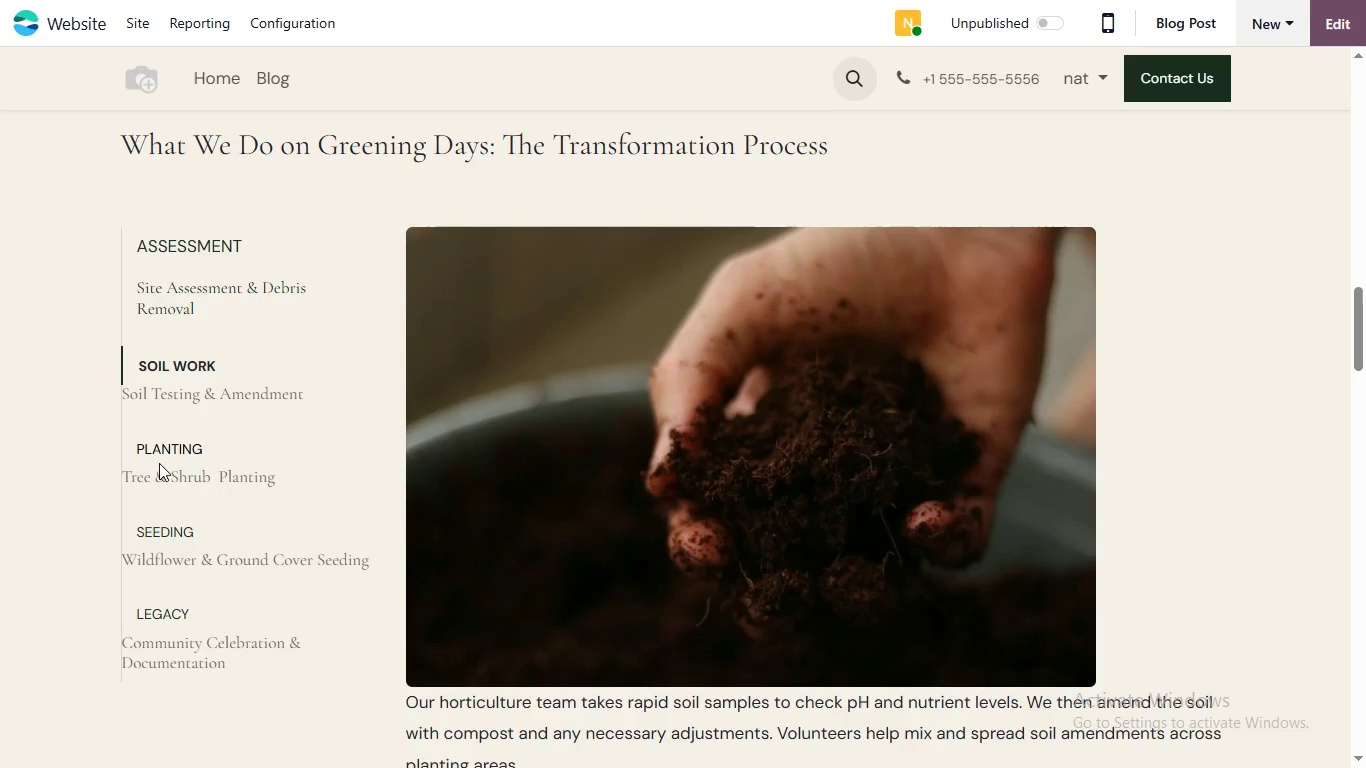 
left_click([159, 463])
 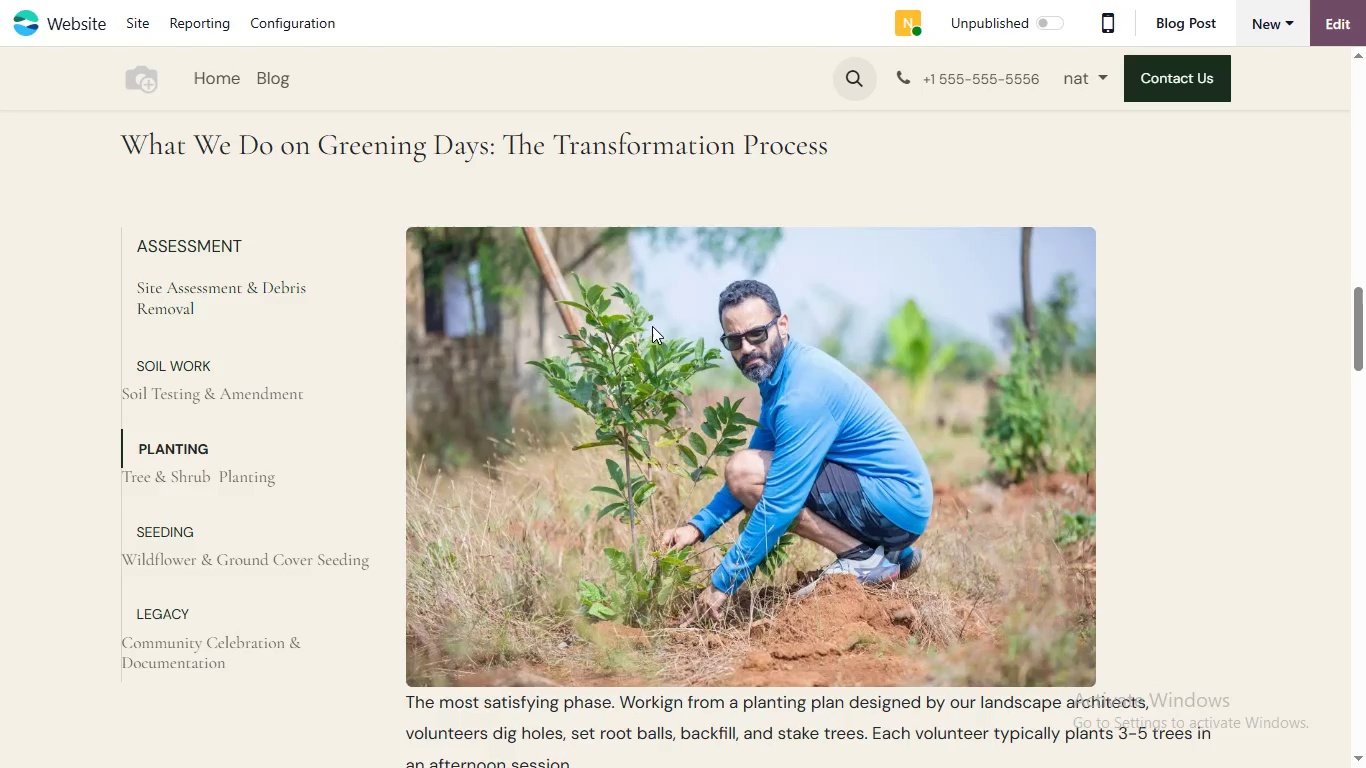 
left_click([652, 326])
 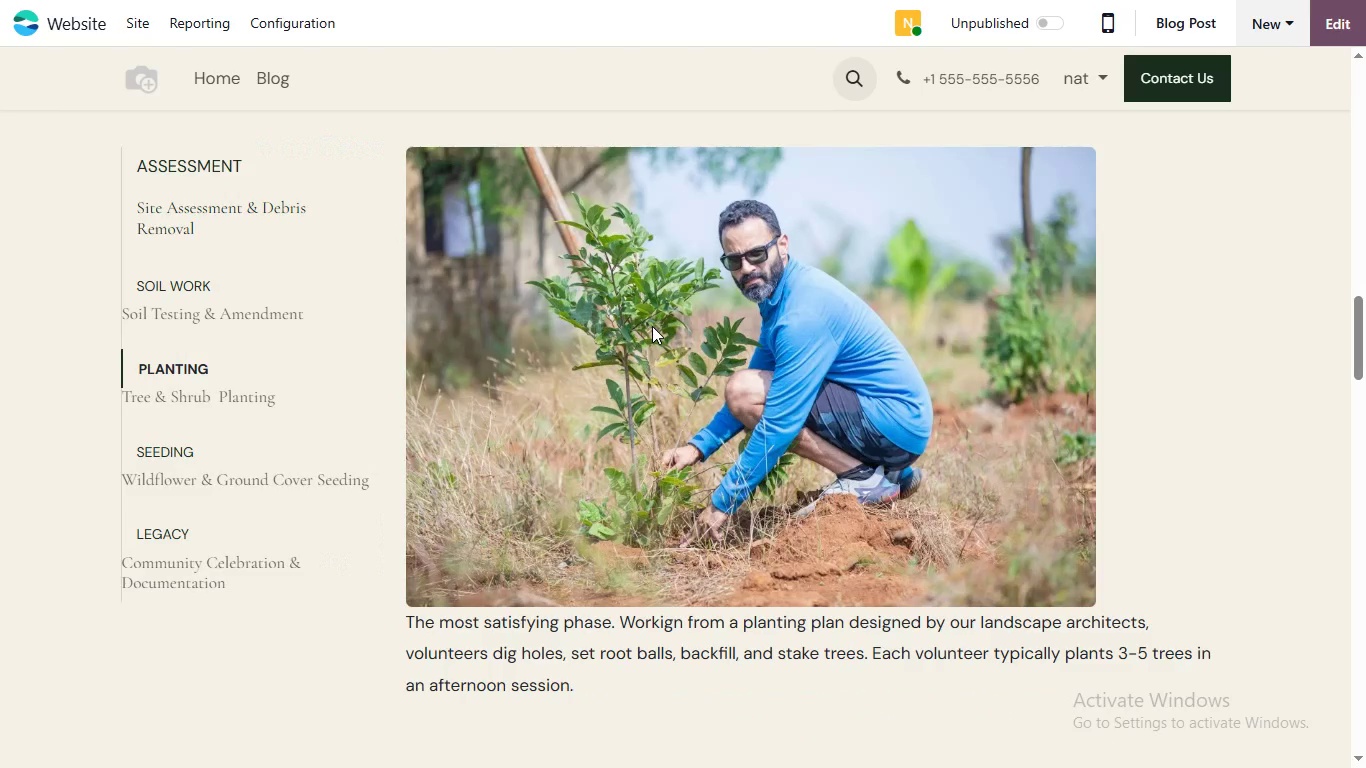 
key(ArrowDown)
 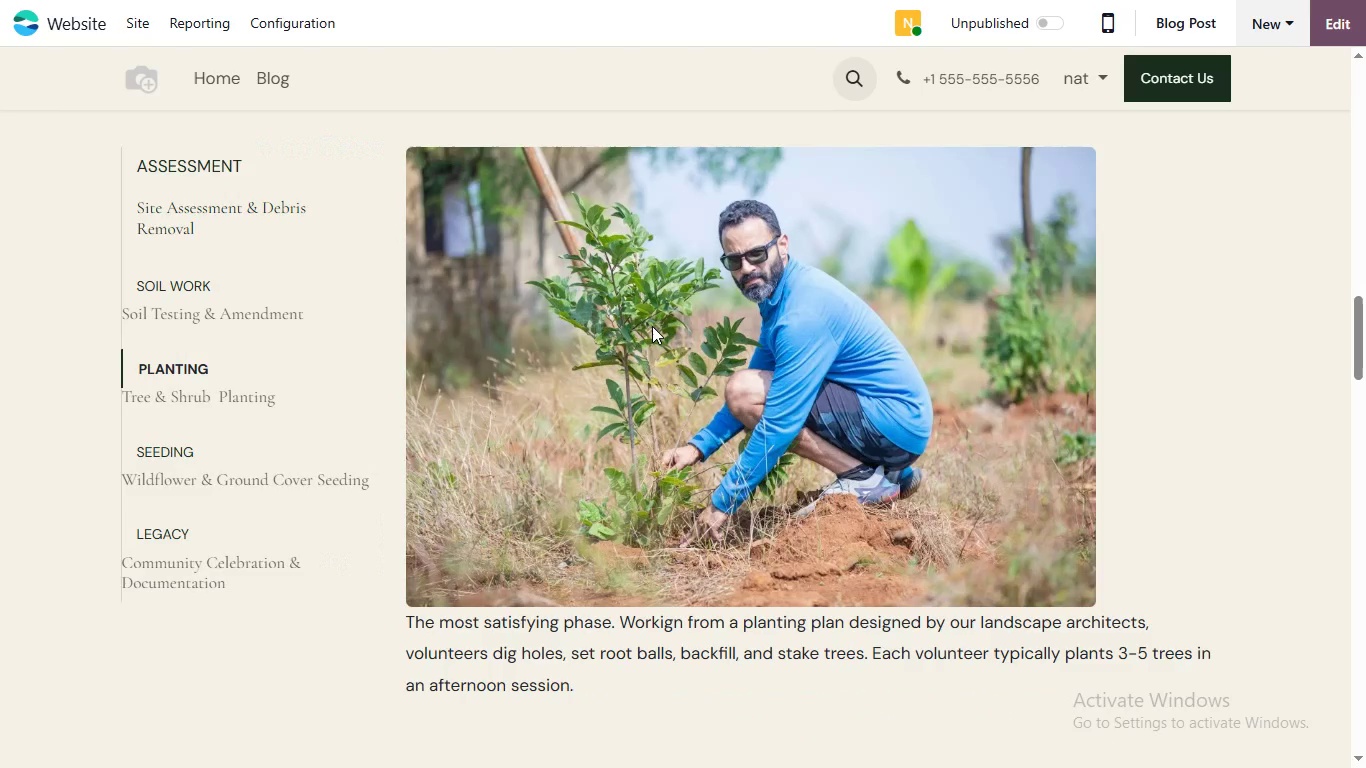 
key(ArrowDown)
 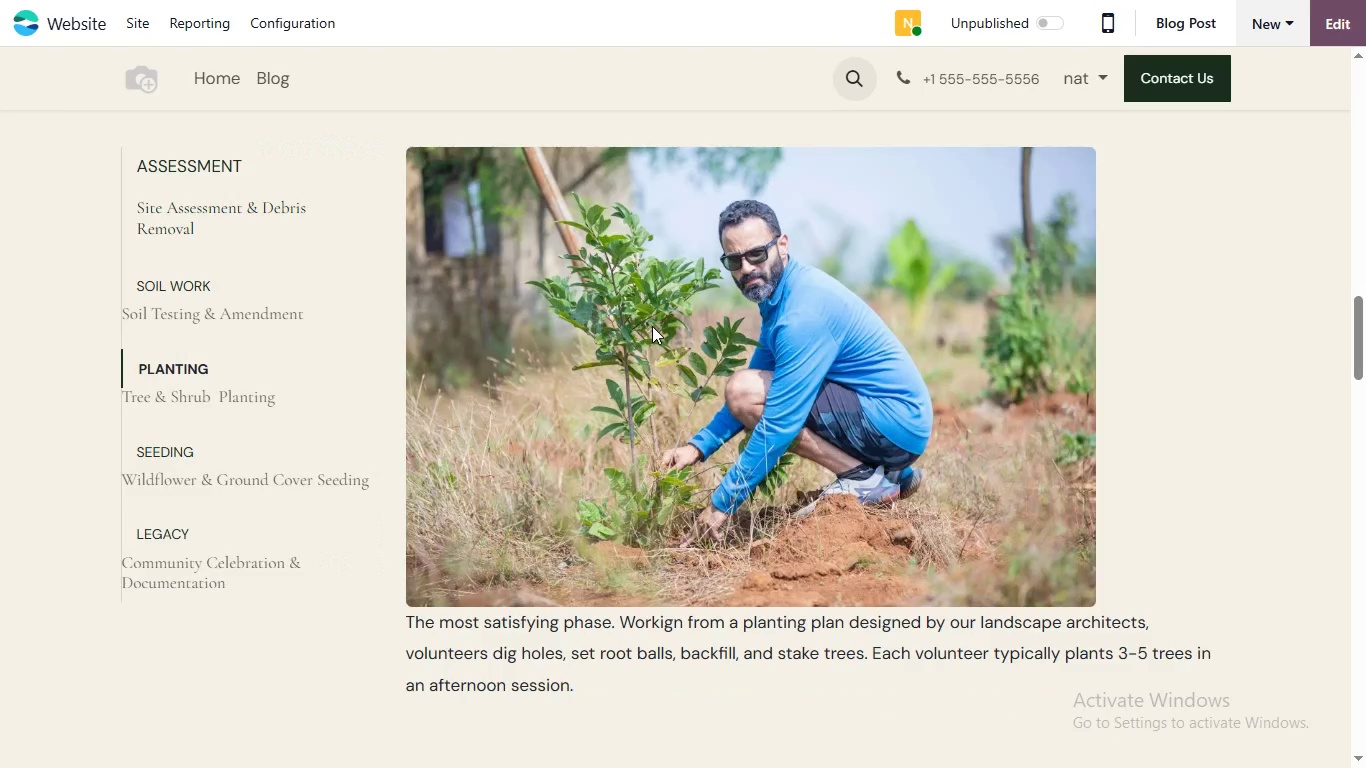 
key(ArrowDown)
 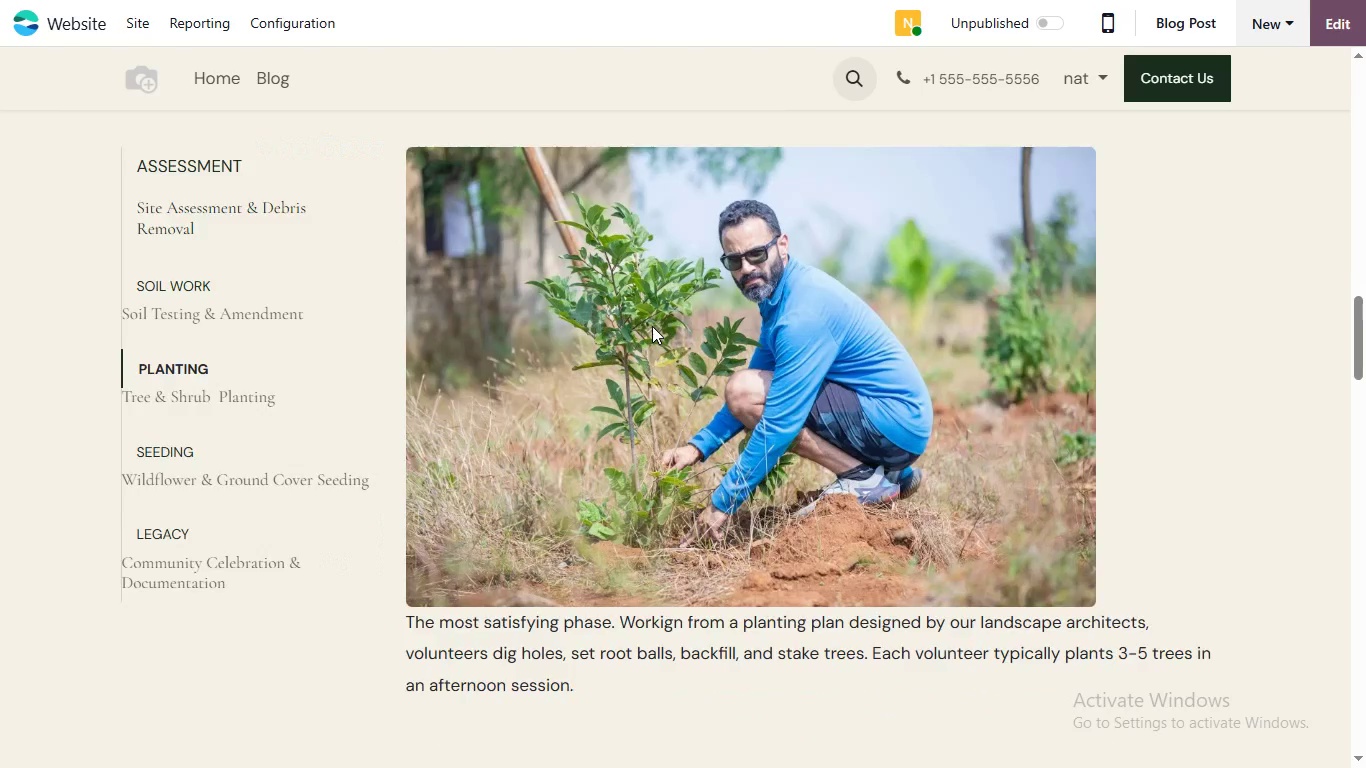 
key(ArrowDown)
 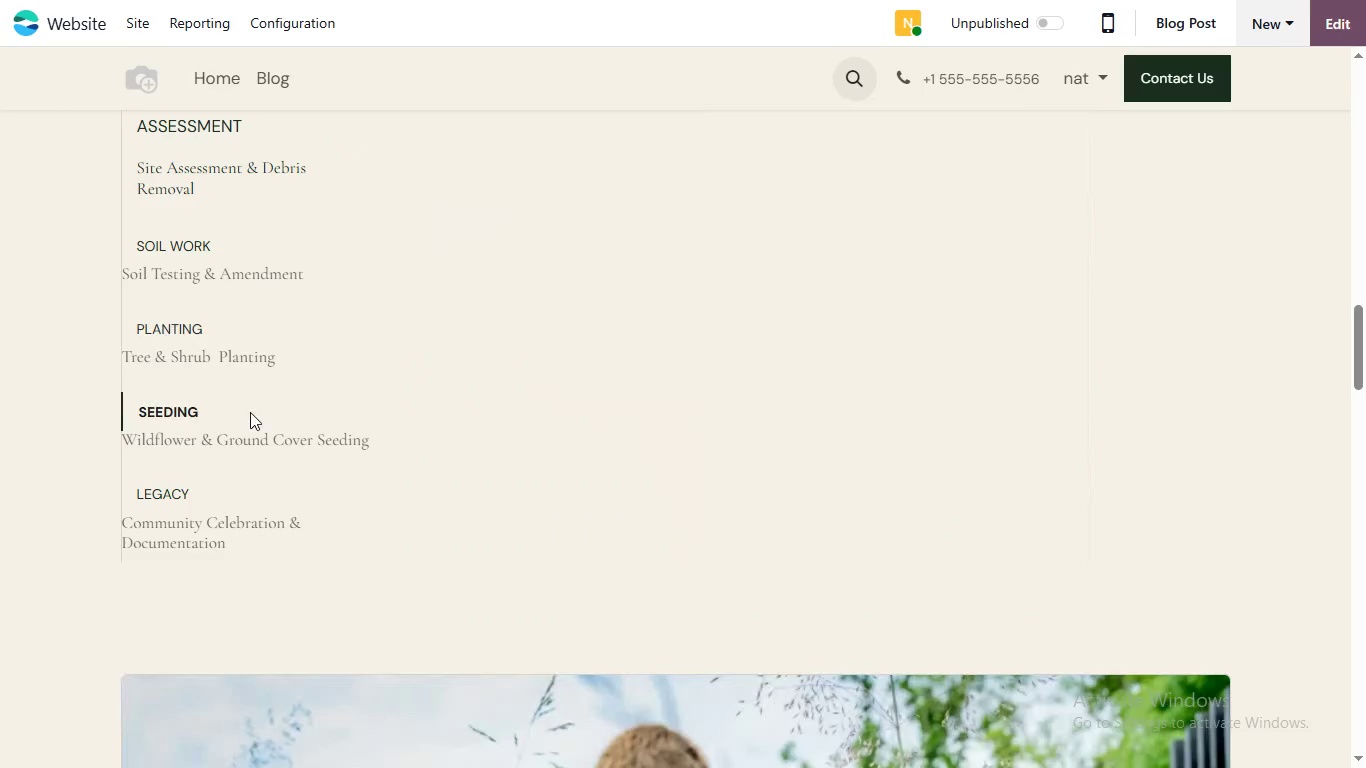 
left_click([250, 412])
 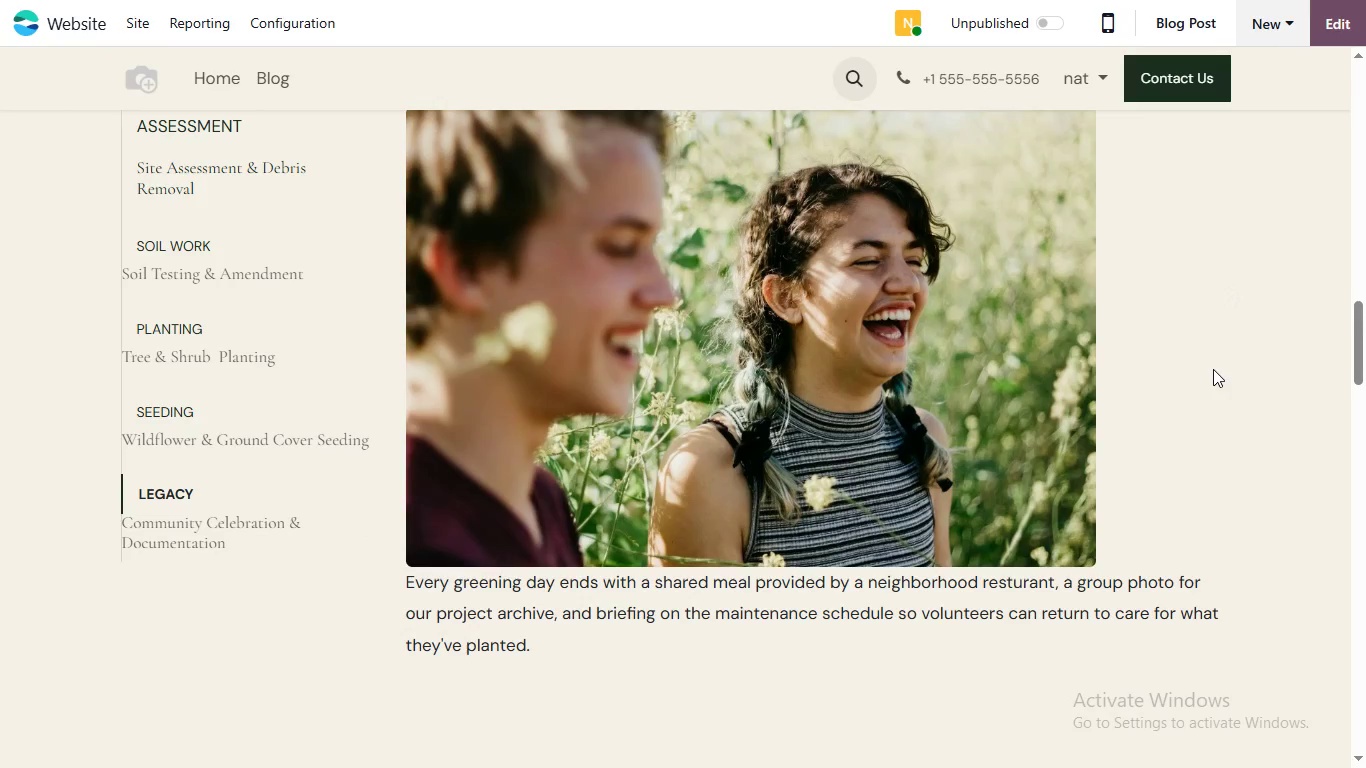 
wait(11.94)
 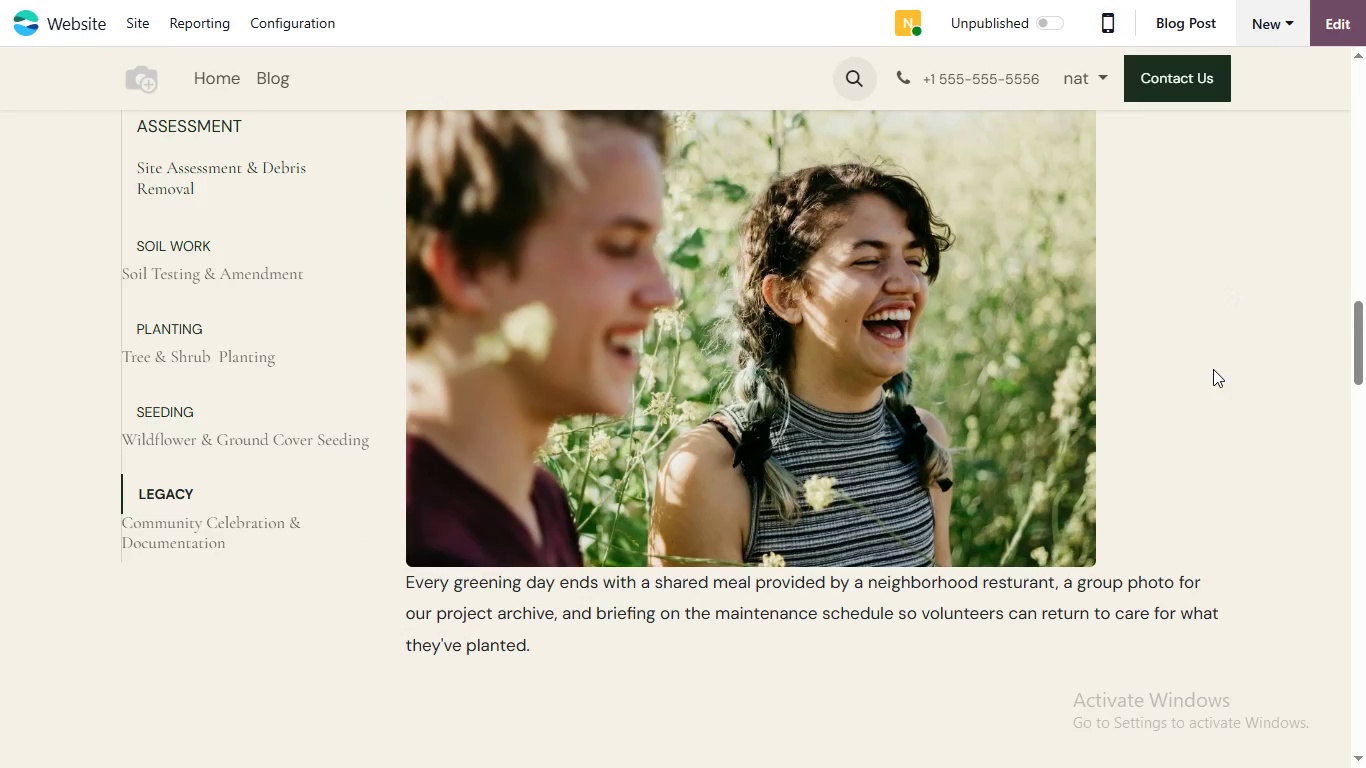 
hold_key(key=ArrowDown, duration=1.25)
 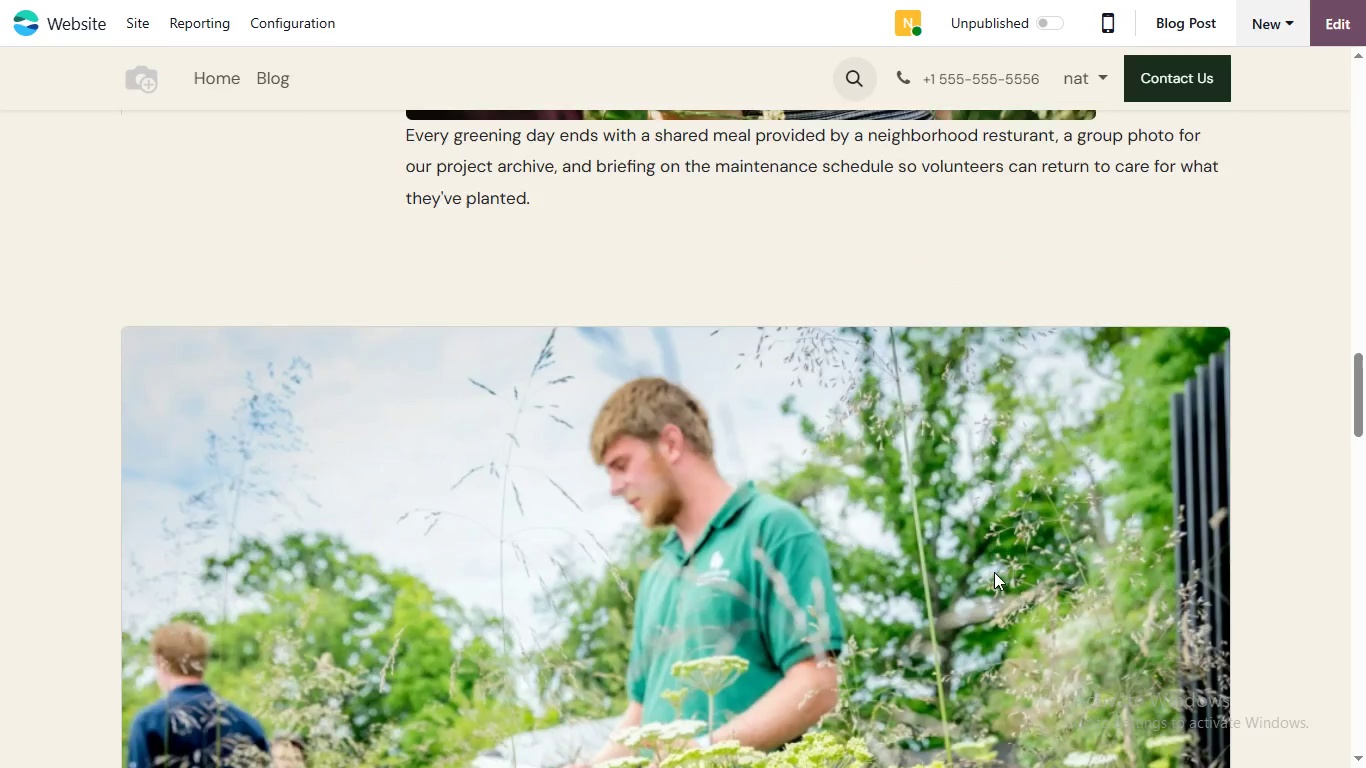 
hold_key(key=ArrowDown, duration=1.23)
 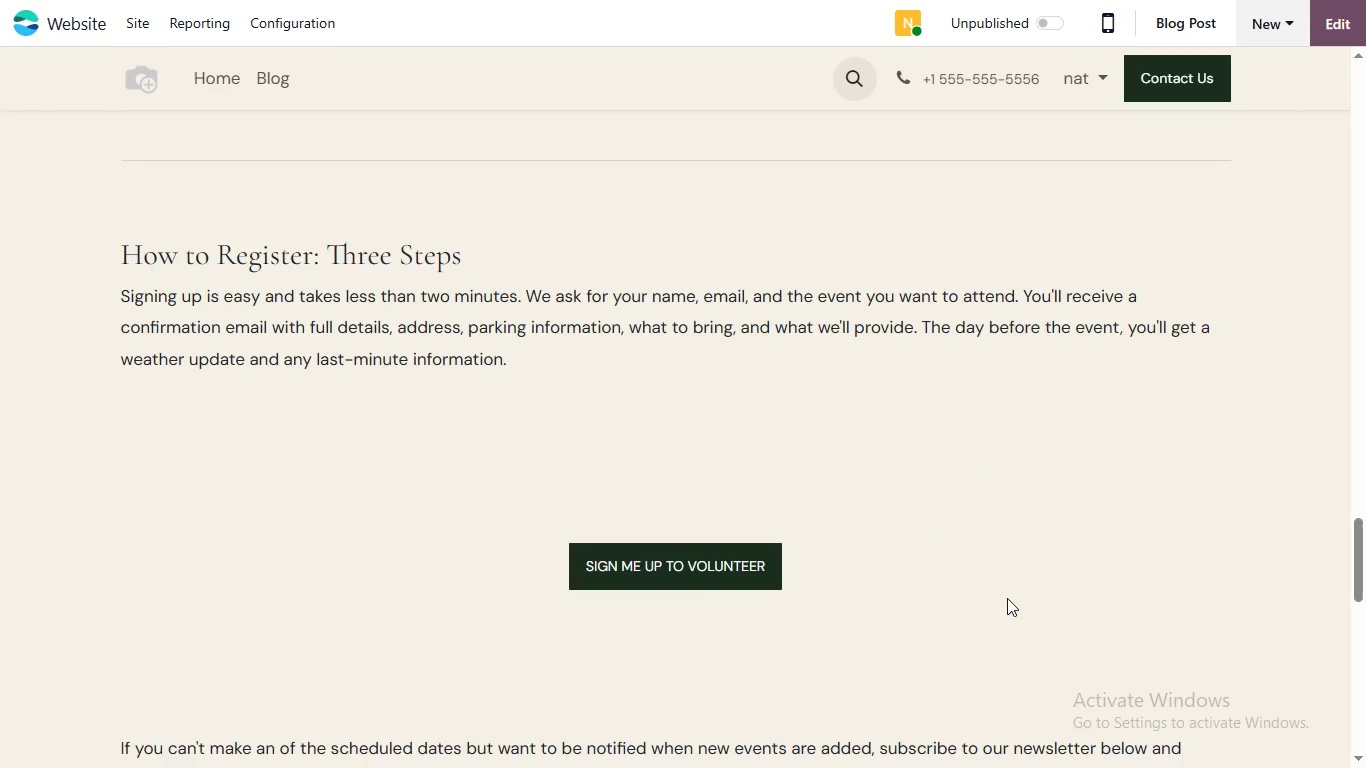 
scroll: coordinate [994, 572], scroll_direction: down, amount: 1.0
 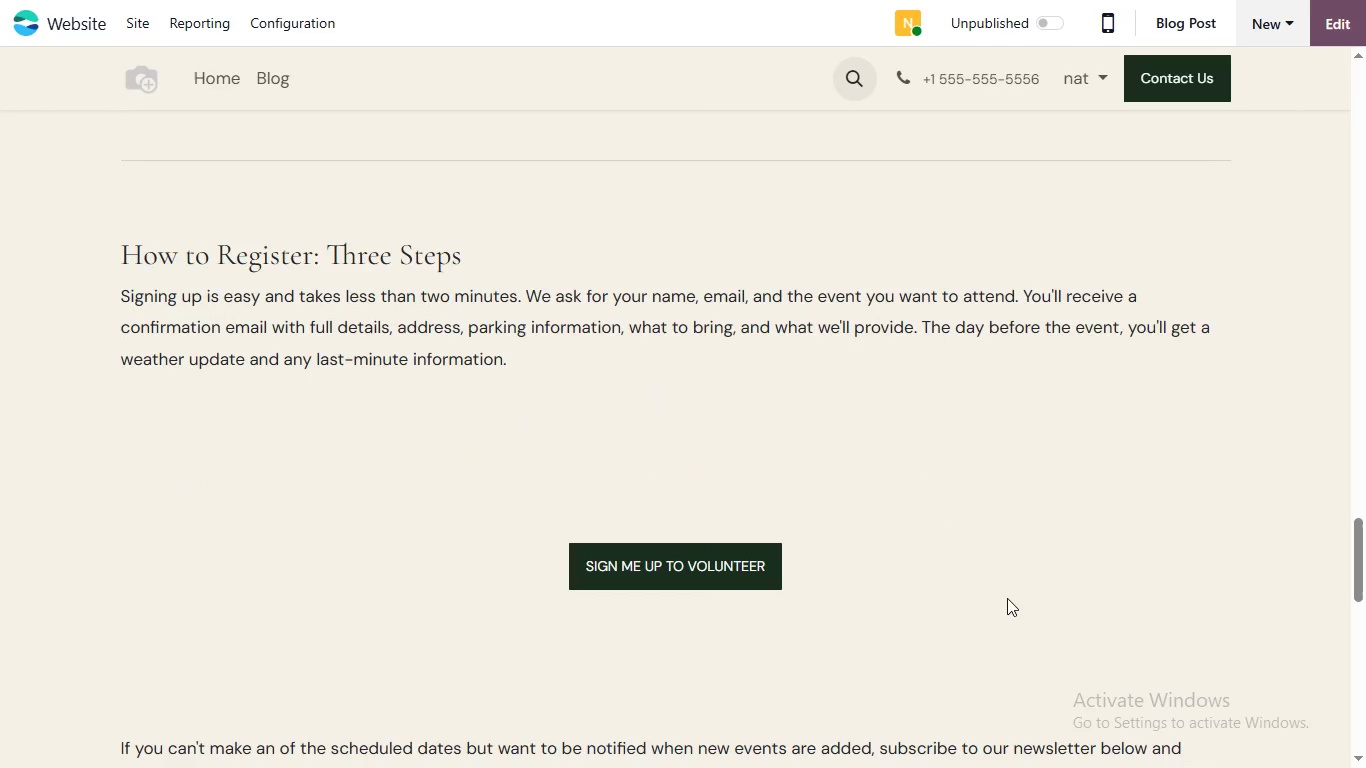 
hold_key(key=ArrowUp, duration=1.0)
 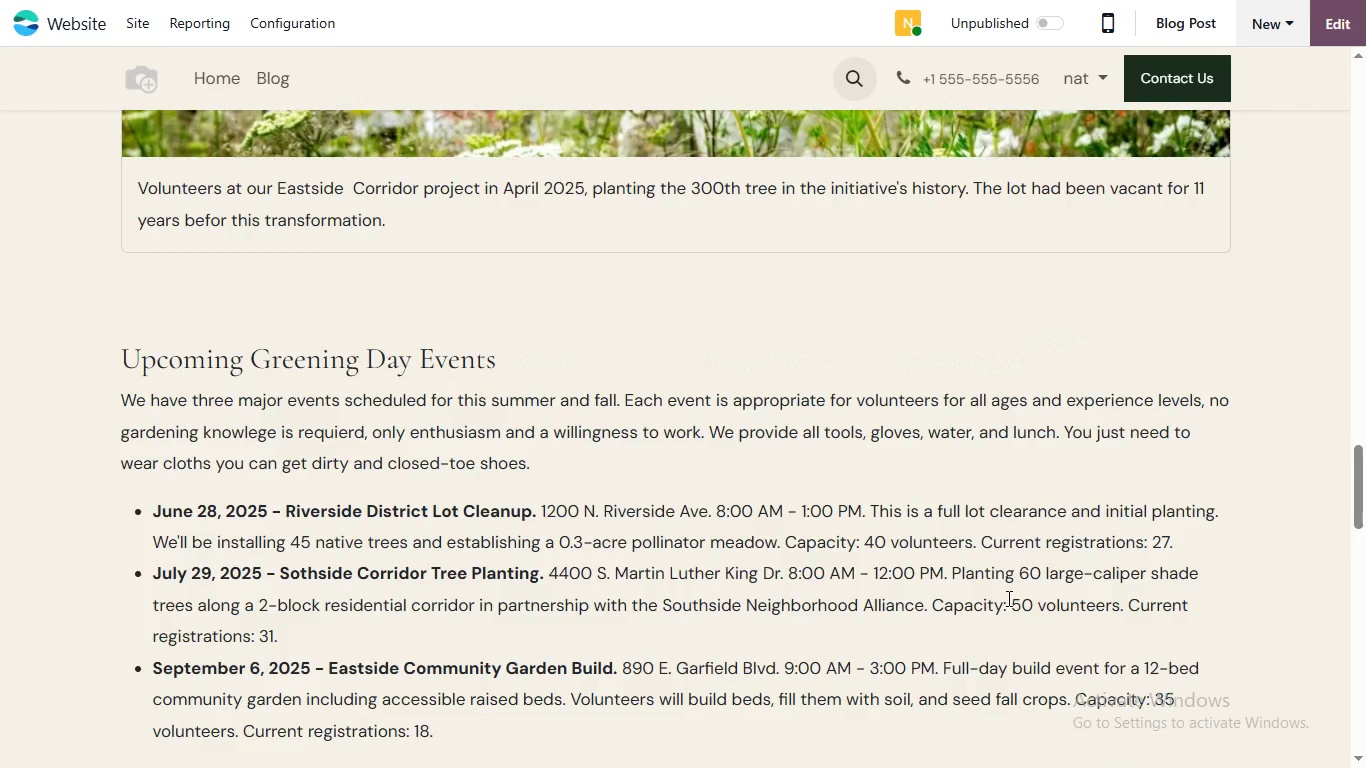 
key(ArrowUp)
 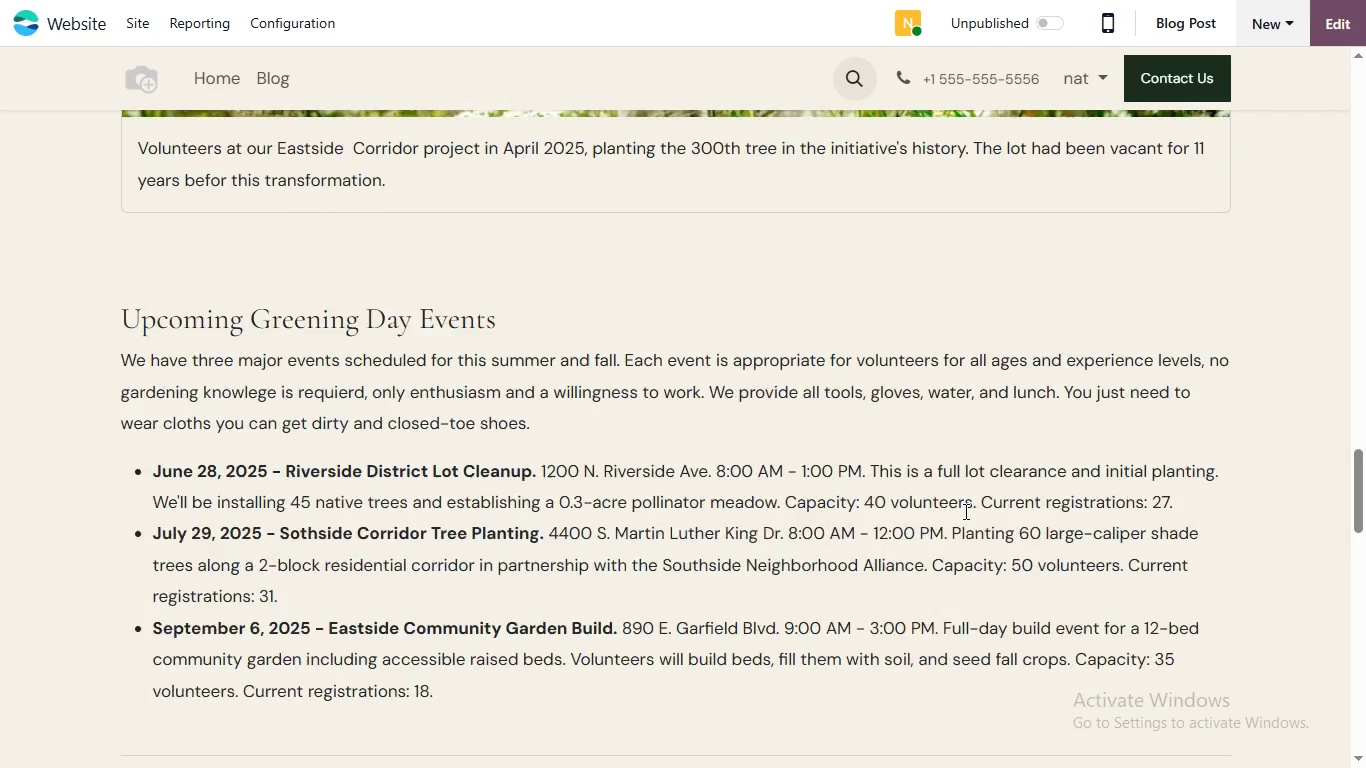 
hold_key(key=ArrowDown, duration=0.31)
 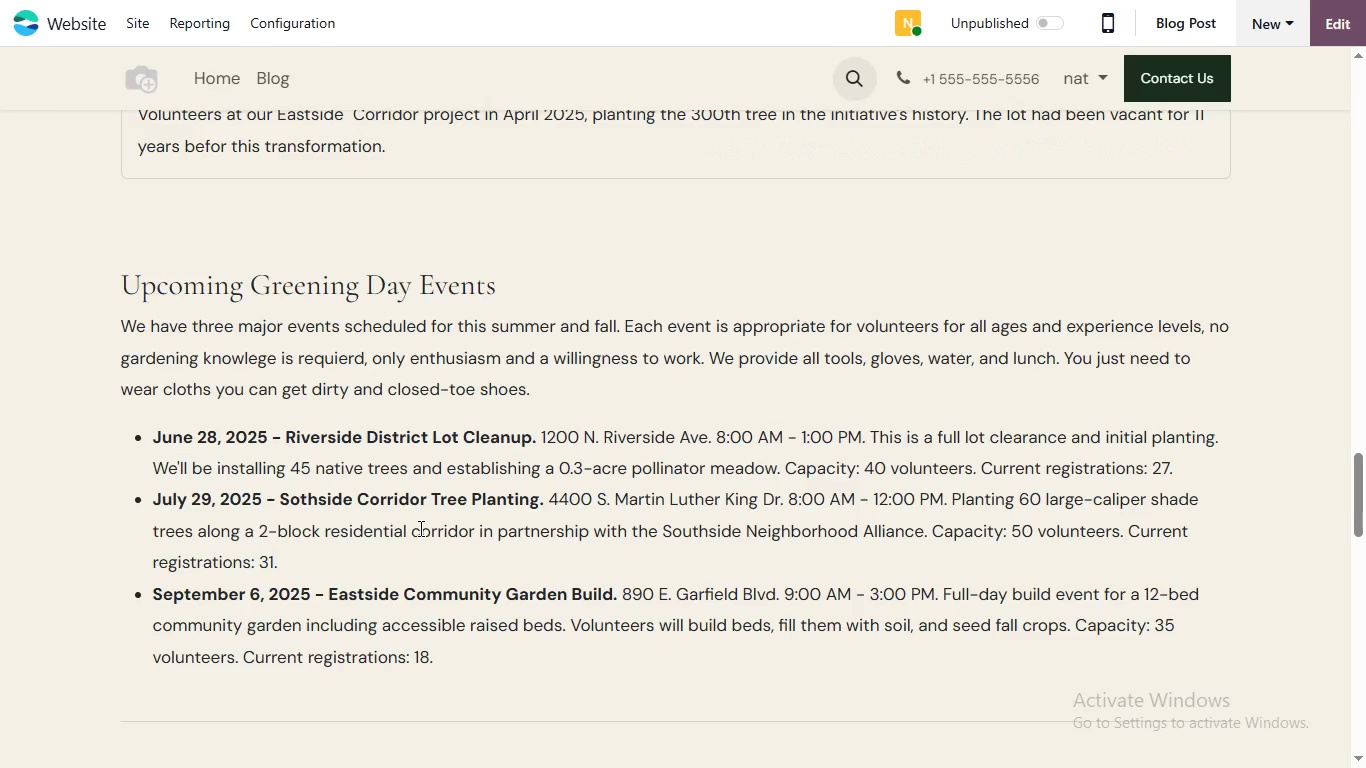 
hold_key(key=ArrowDown, duration=1.05)
 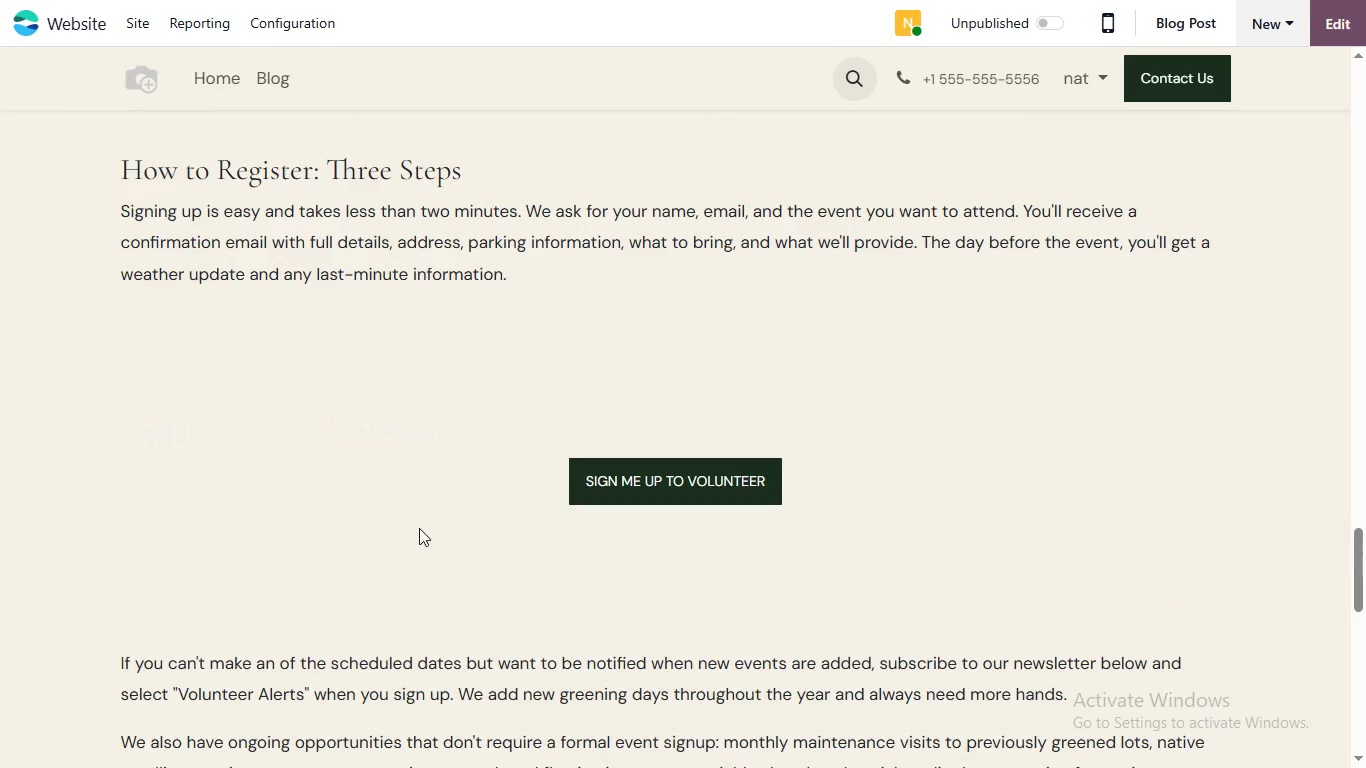 
hold_key(key=ArrowDown, duration=1.08)
 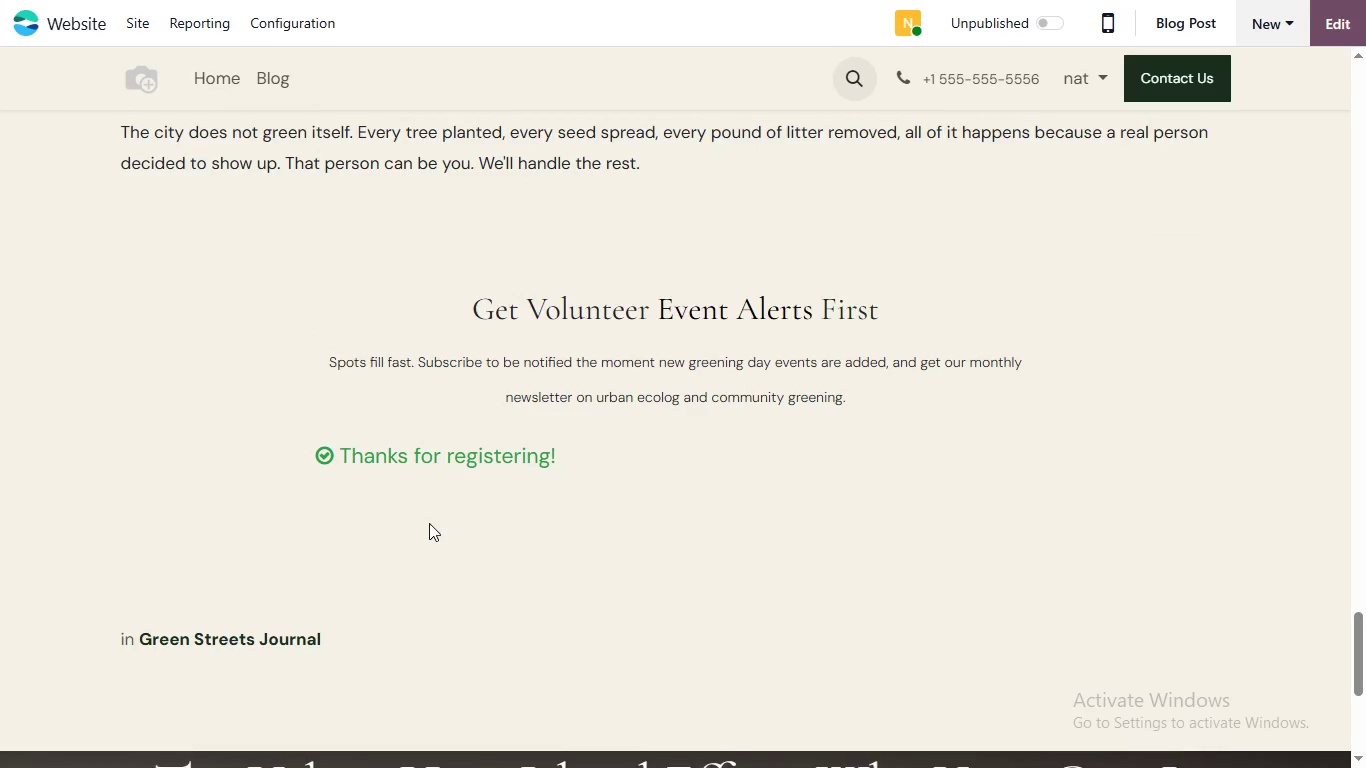 
hold_key(key=ArrowDown, duration=0.48)
 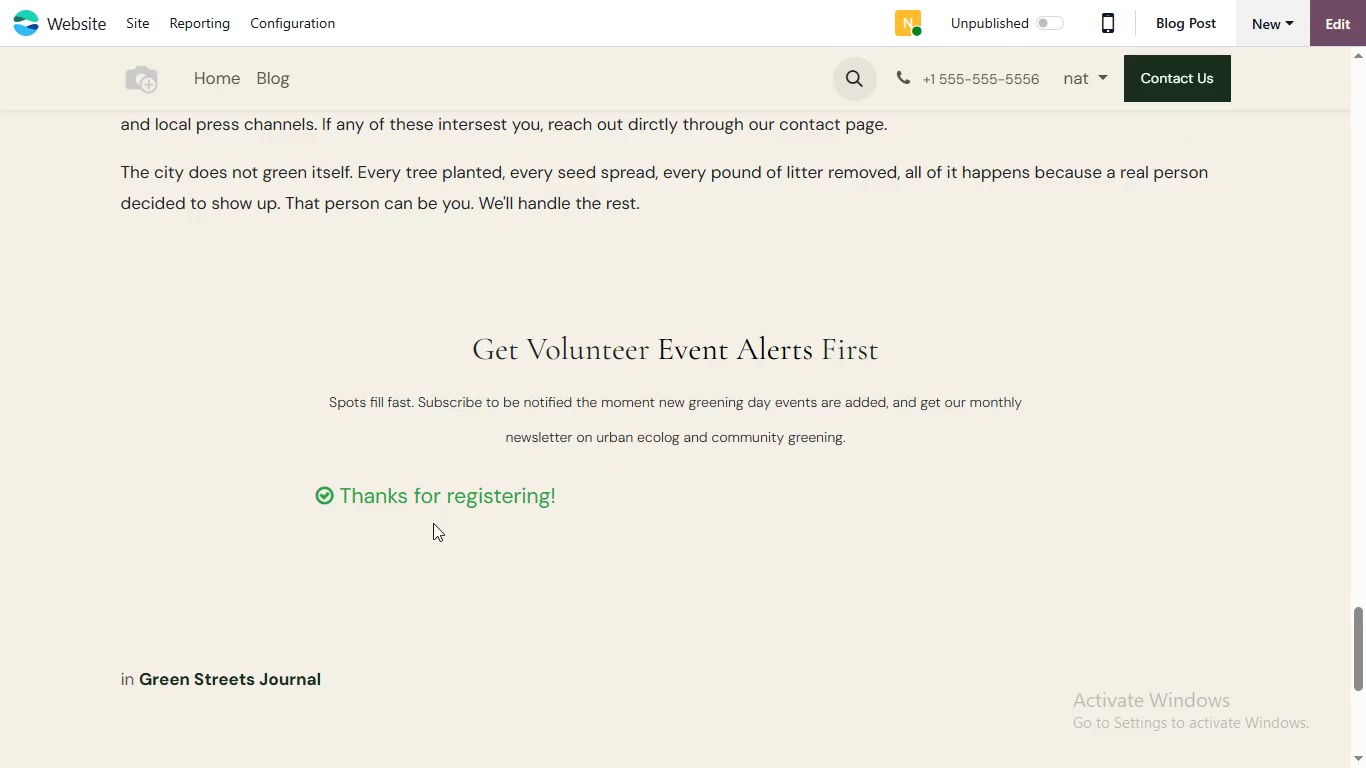 
hold_key(key=ArrowUp, duration=0.45)
 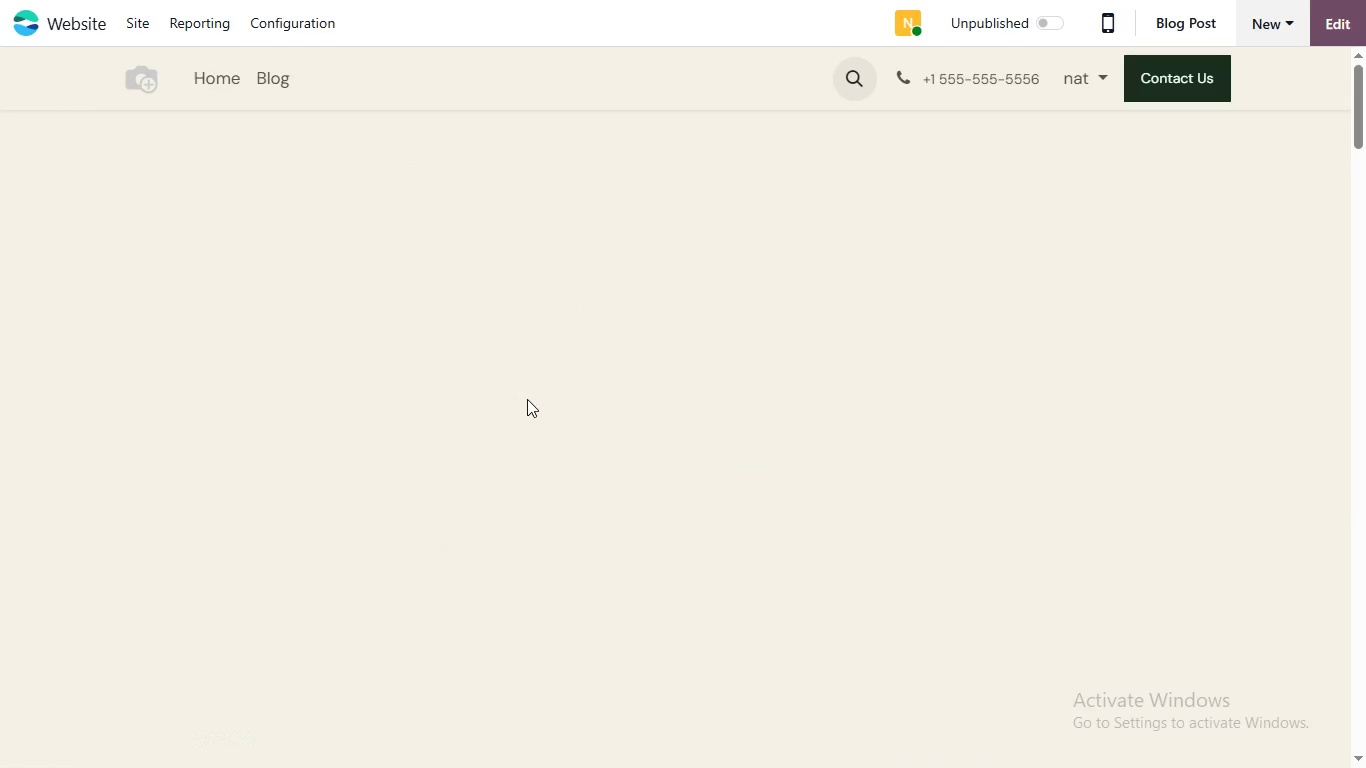 
scroll: coordinate [440, 507], scroll_direction: up, amount: 8.0
 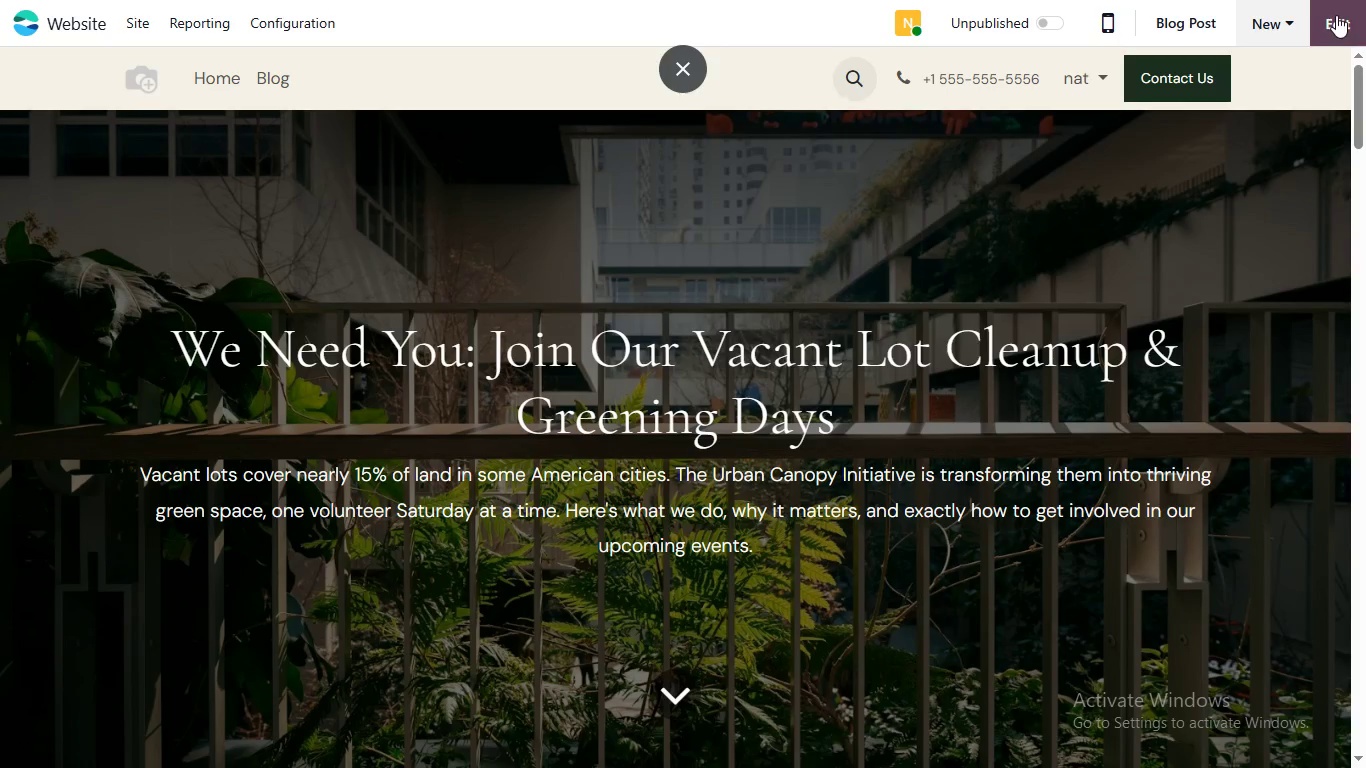 
left_click([1338, 4])
 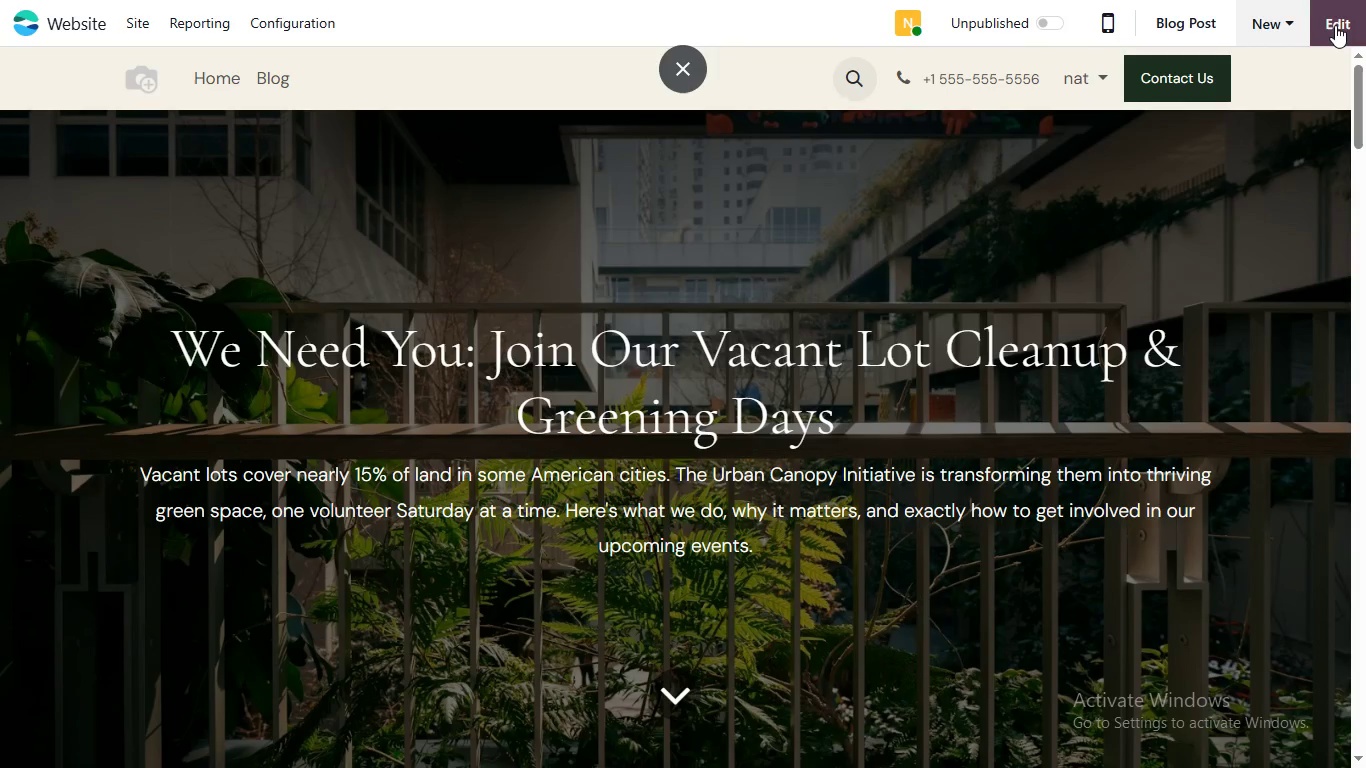 
left_click([1335, 25])
 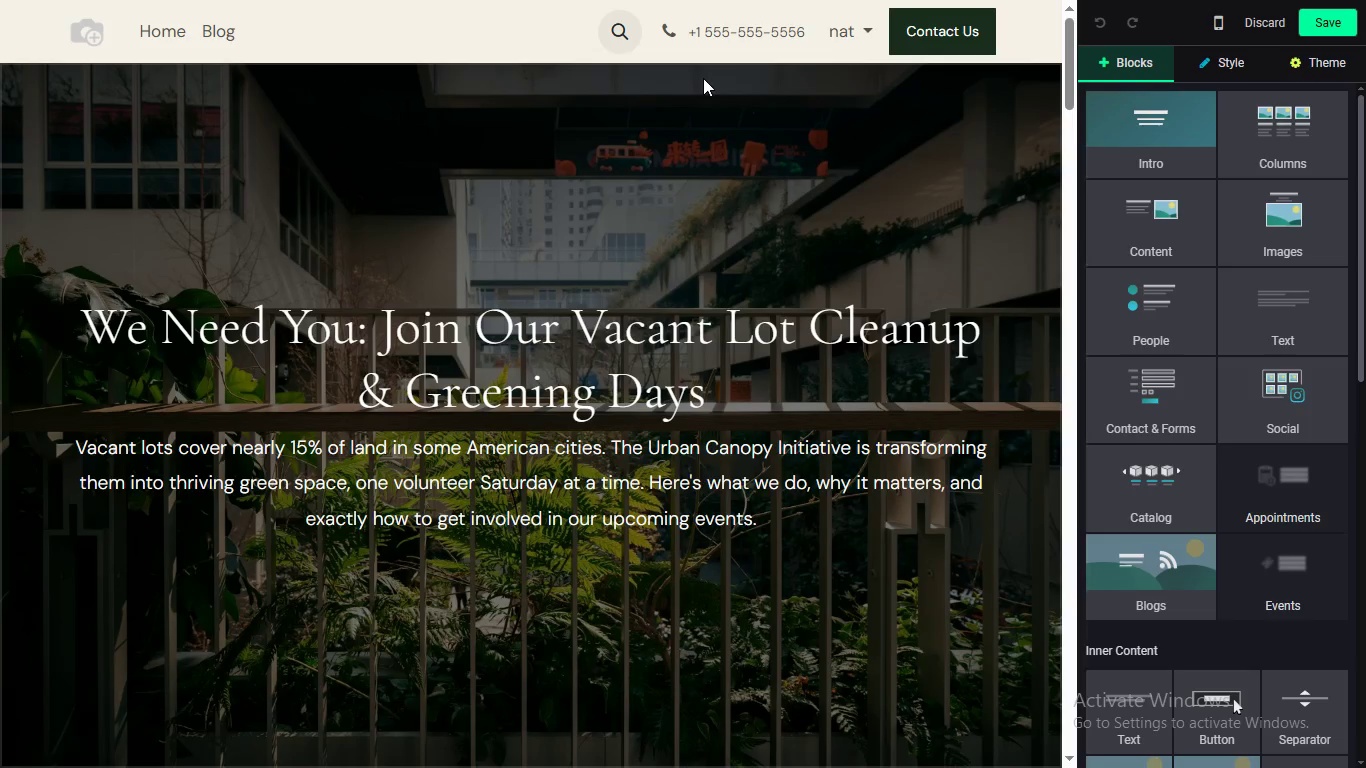 
wait(5.39)
 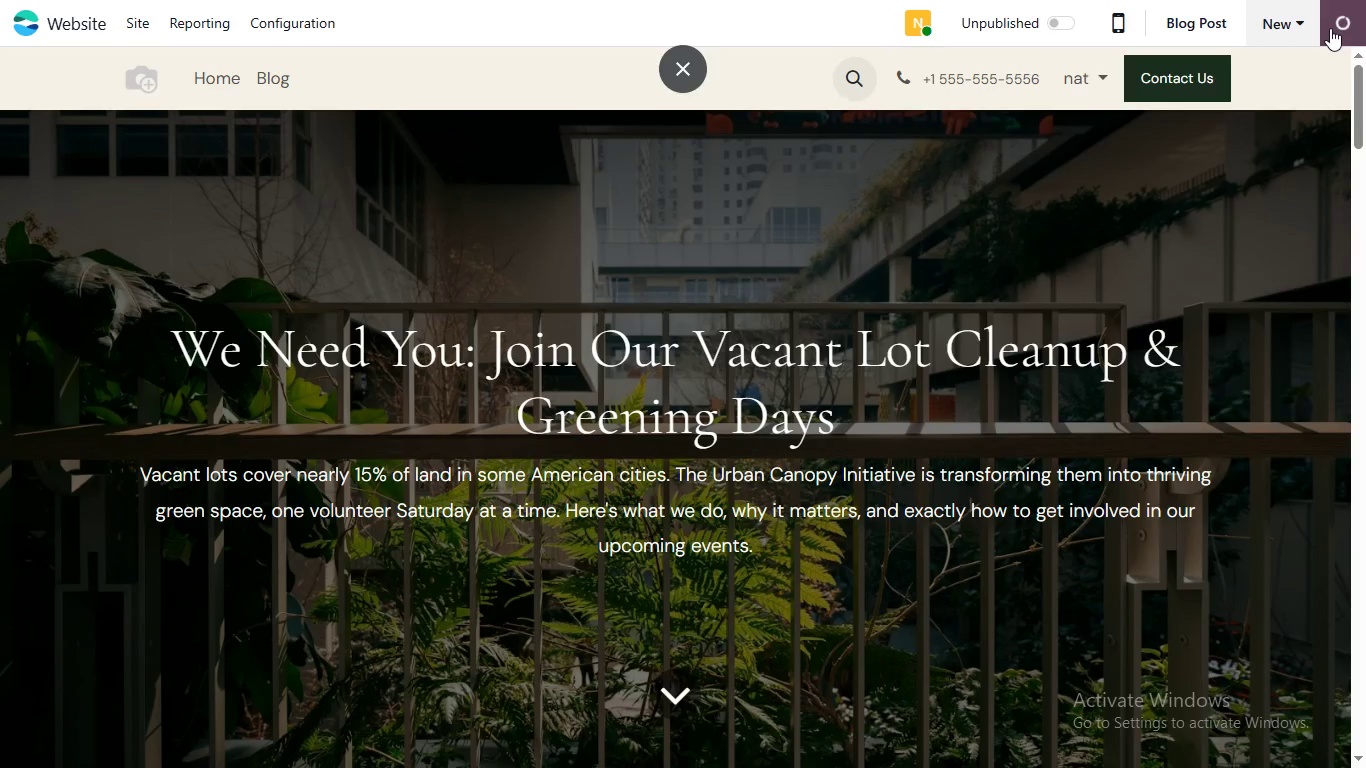 
scroll: coordinate [624, 362], scroll_direction: down, amount: 8.0
 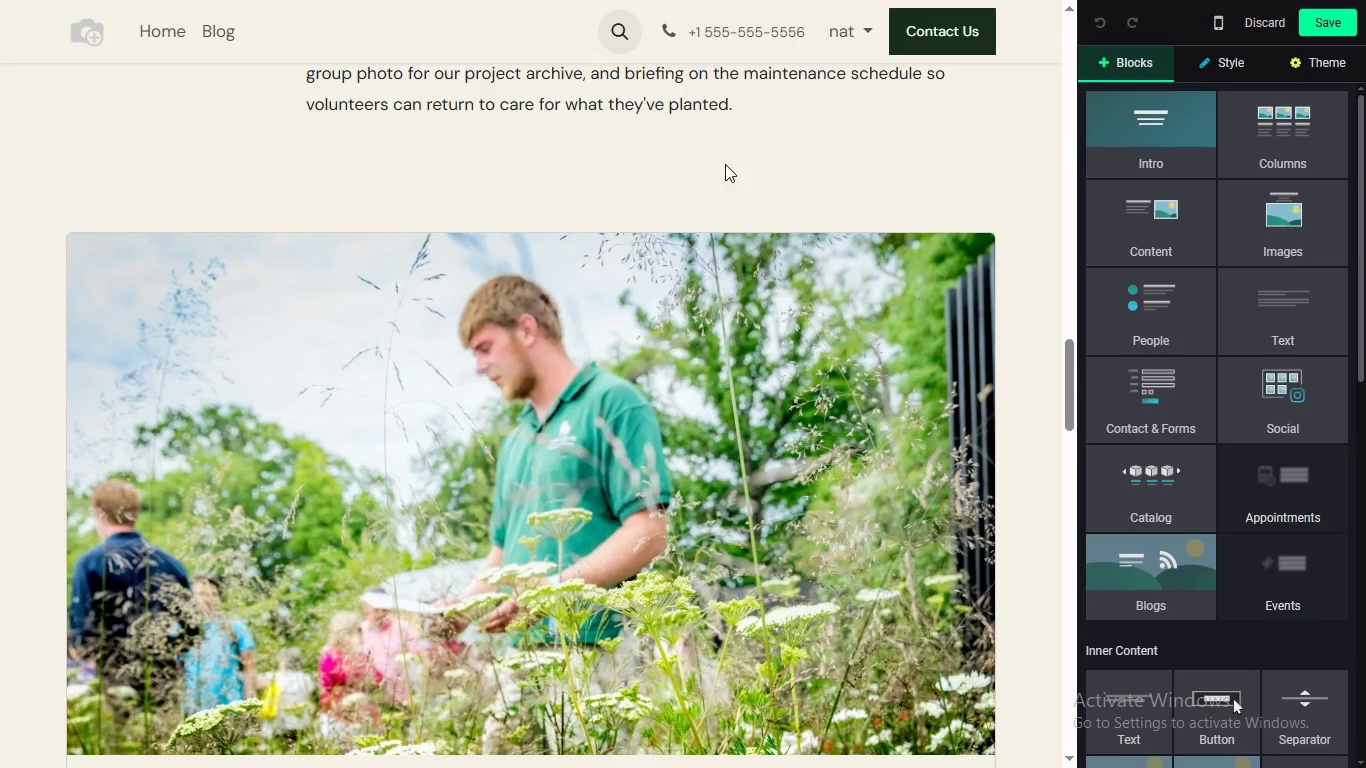 
scroll: coordinate [629, 356], scroll_direction: up, amount: 5.0
 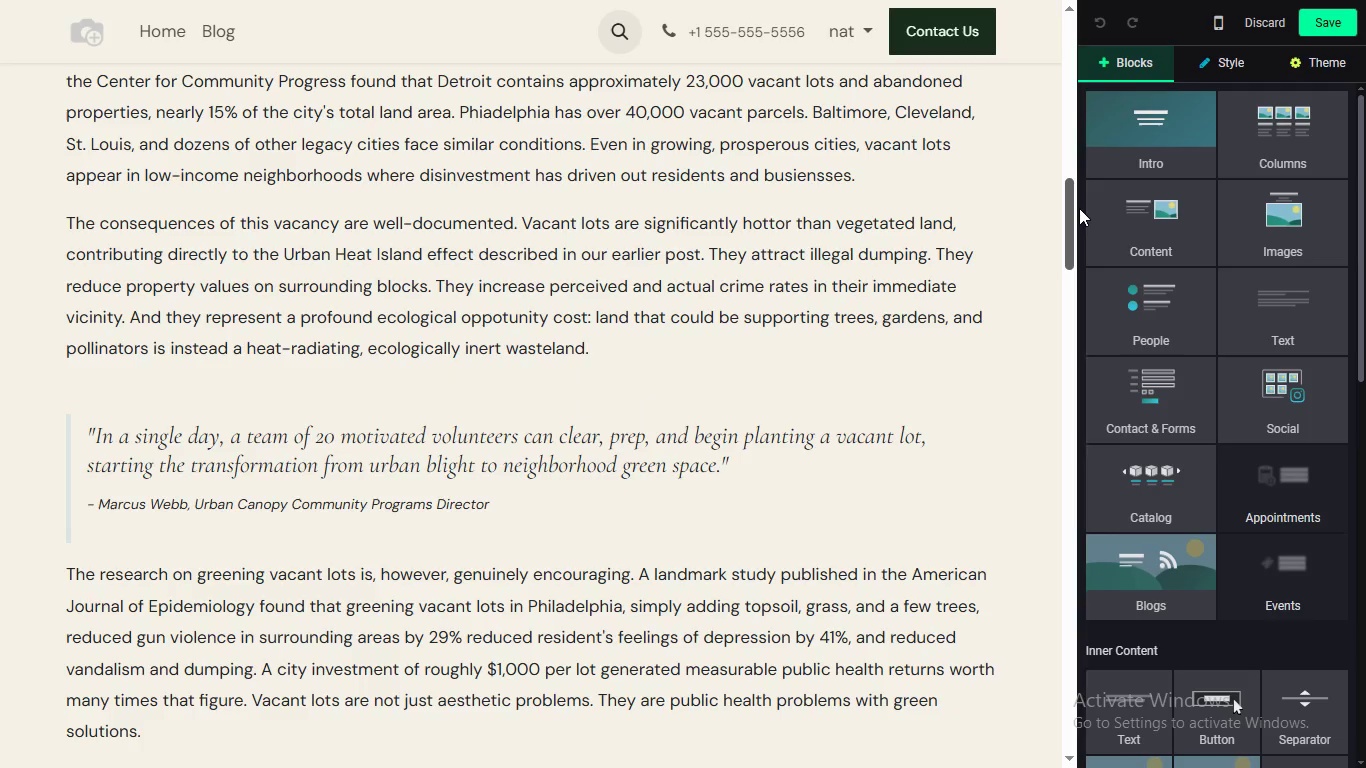 
left_click_drag(start_coordinate=[1063, 232], to_coordinate=[1058, 232])
 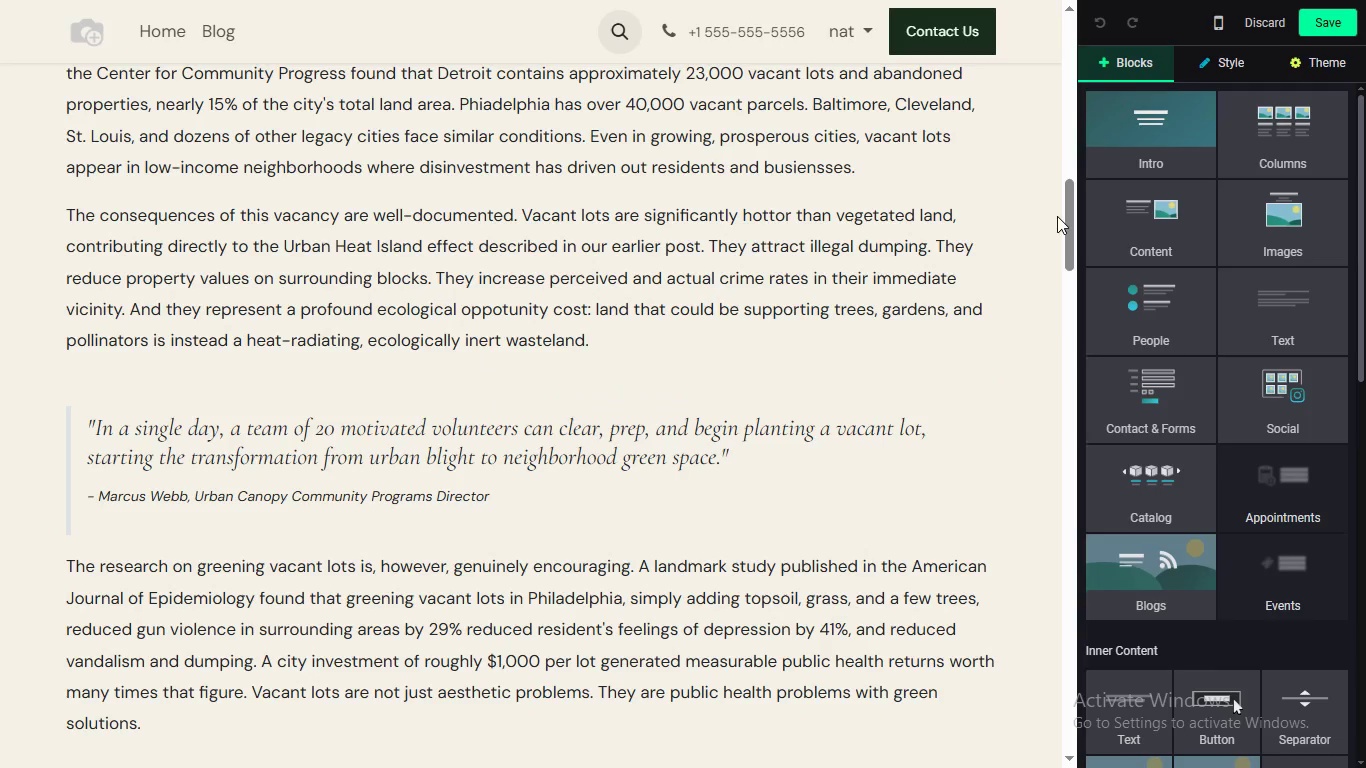 
left_click_drag(start_coordinate=[1065, 198], to_coordinate=[1072, 276])
 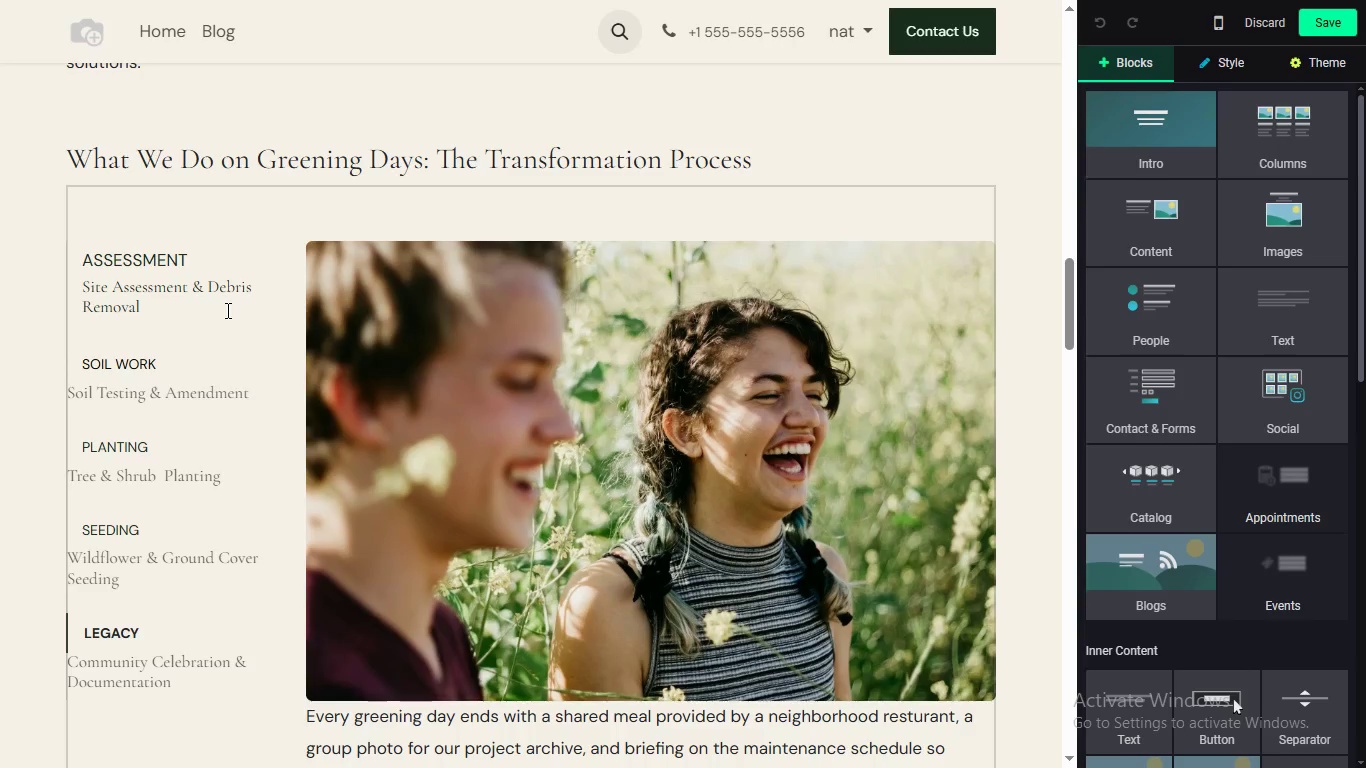 
hold_key(key=Unknown, duration=1.53)
 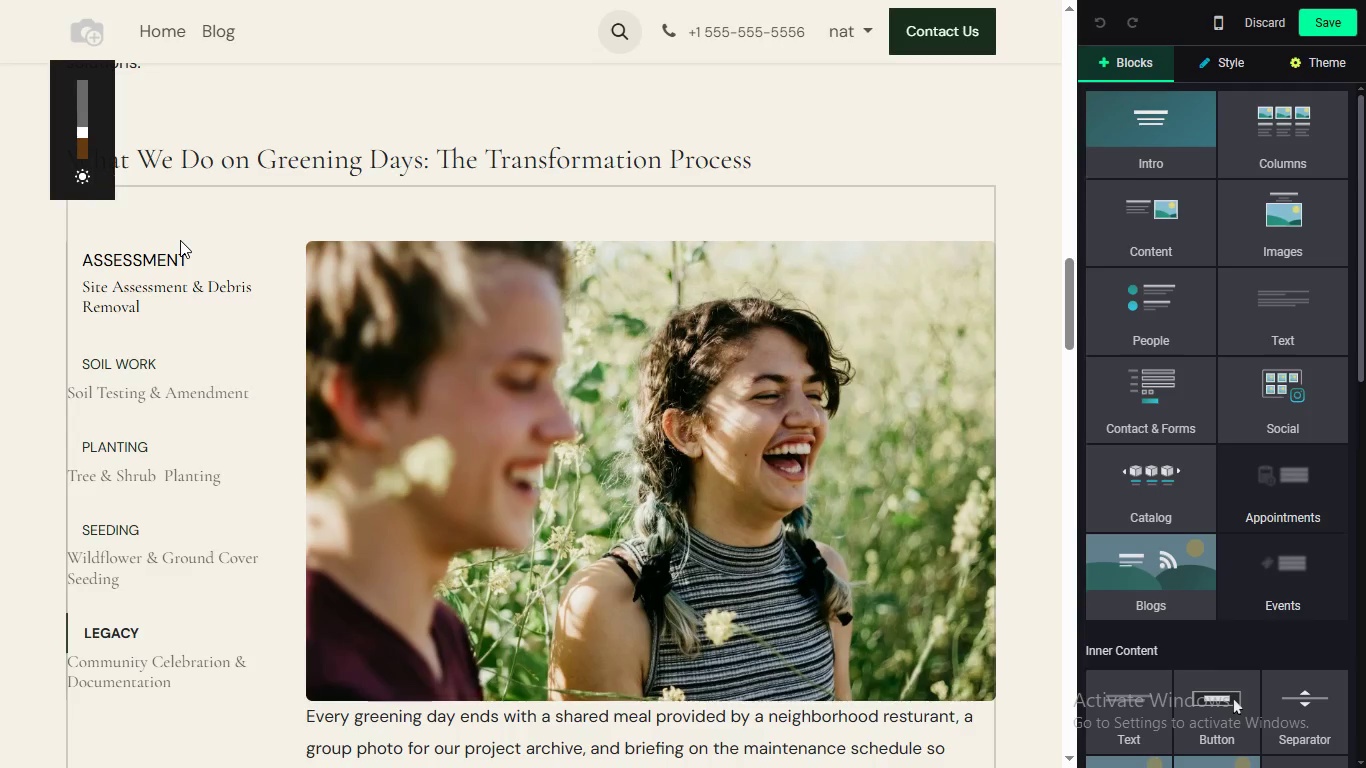 
key(Unknown)
 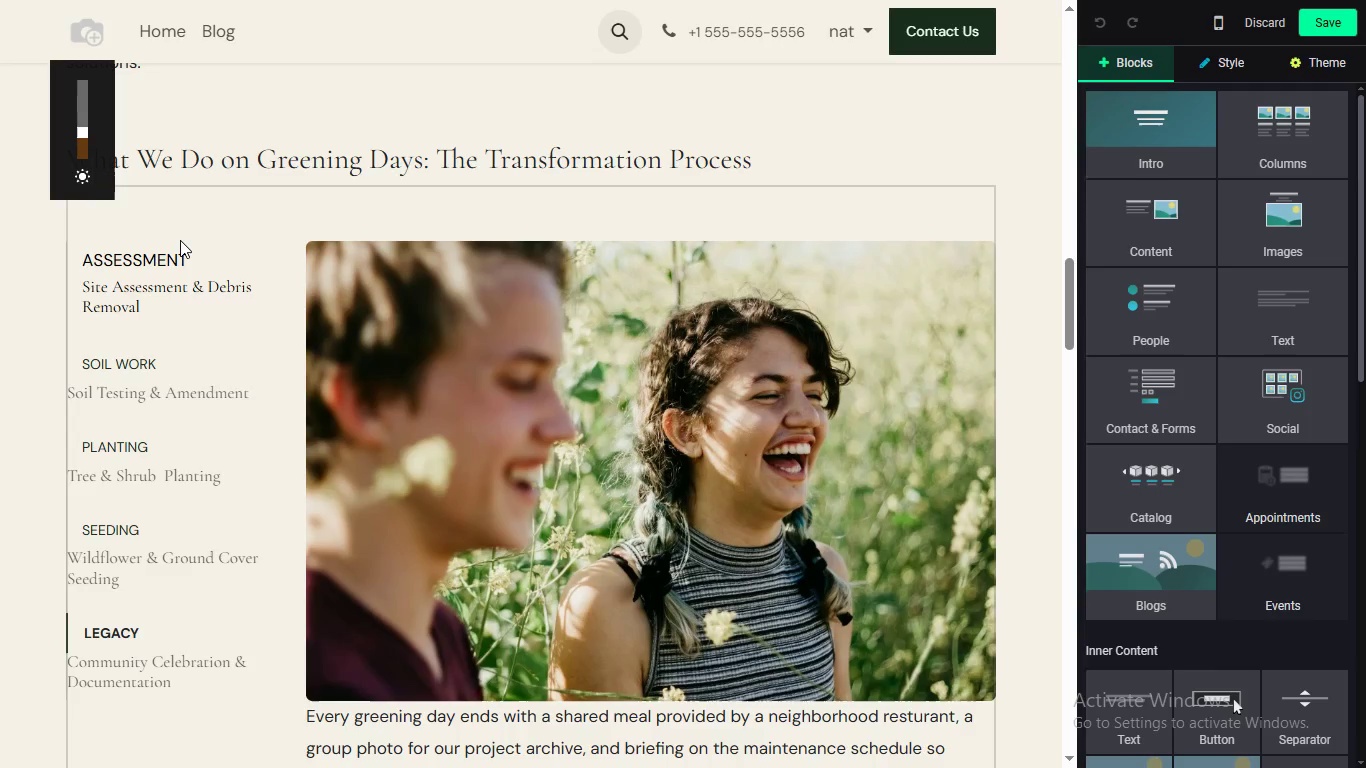 
key(Unknown)
 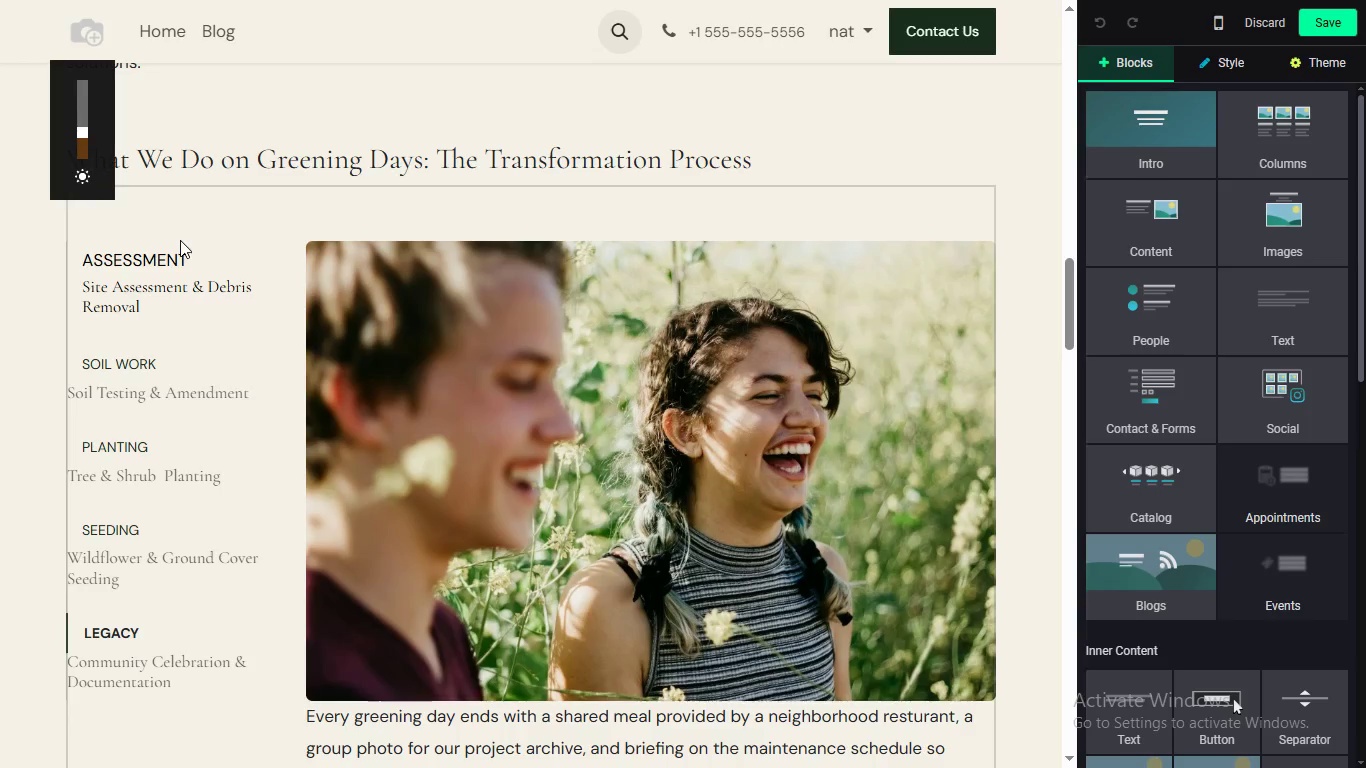 
key(Unknown)
 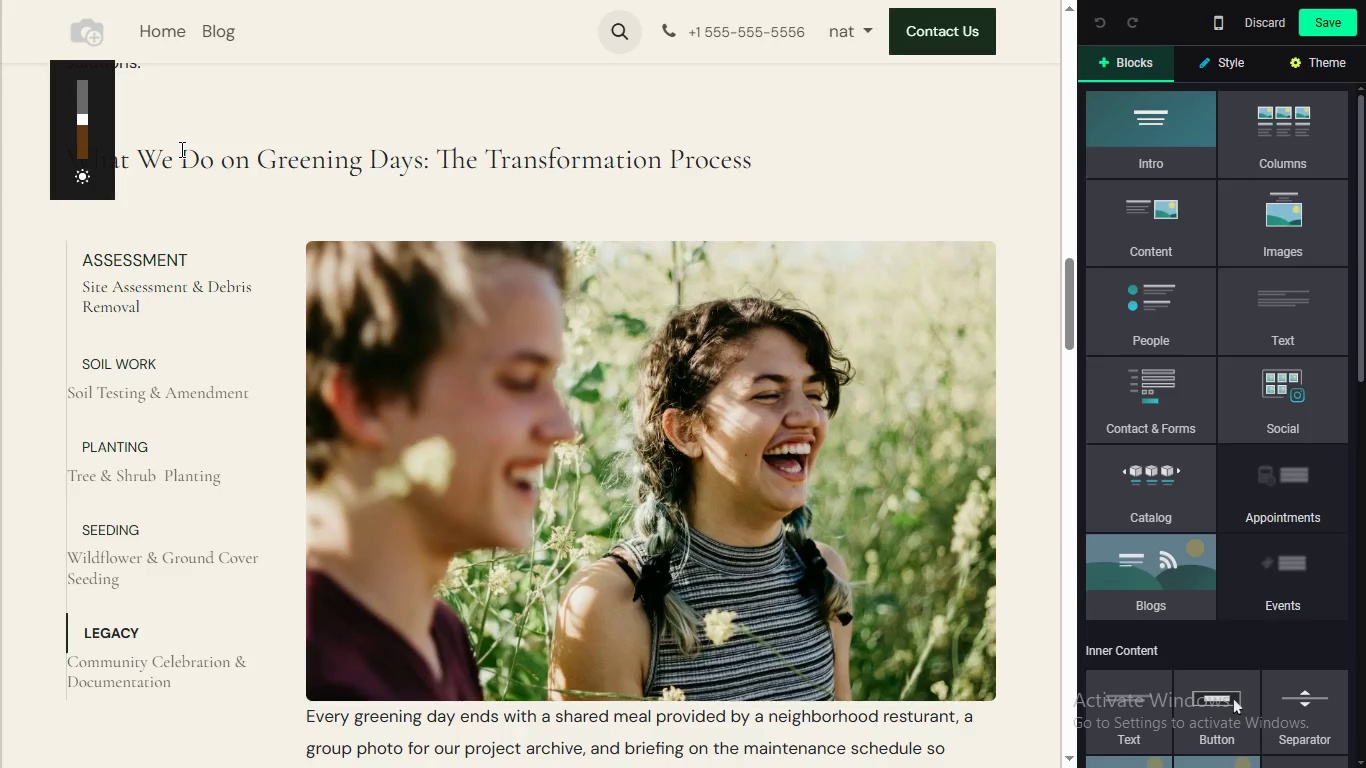 
key(Unknown)
 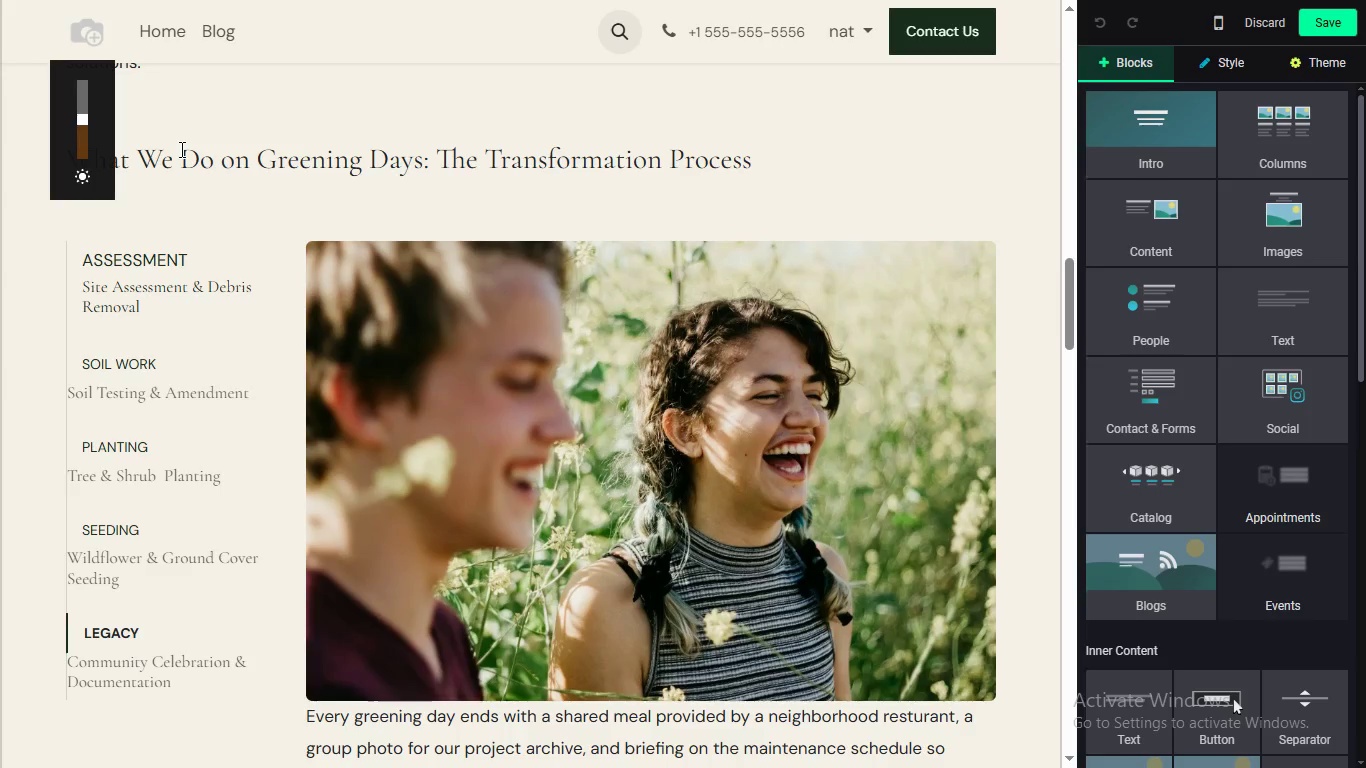 
key(Unknown)
 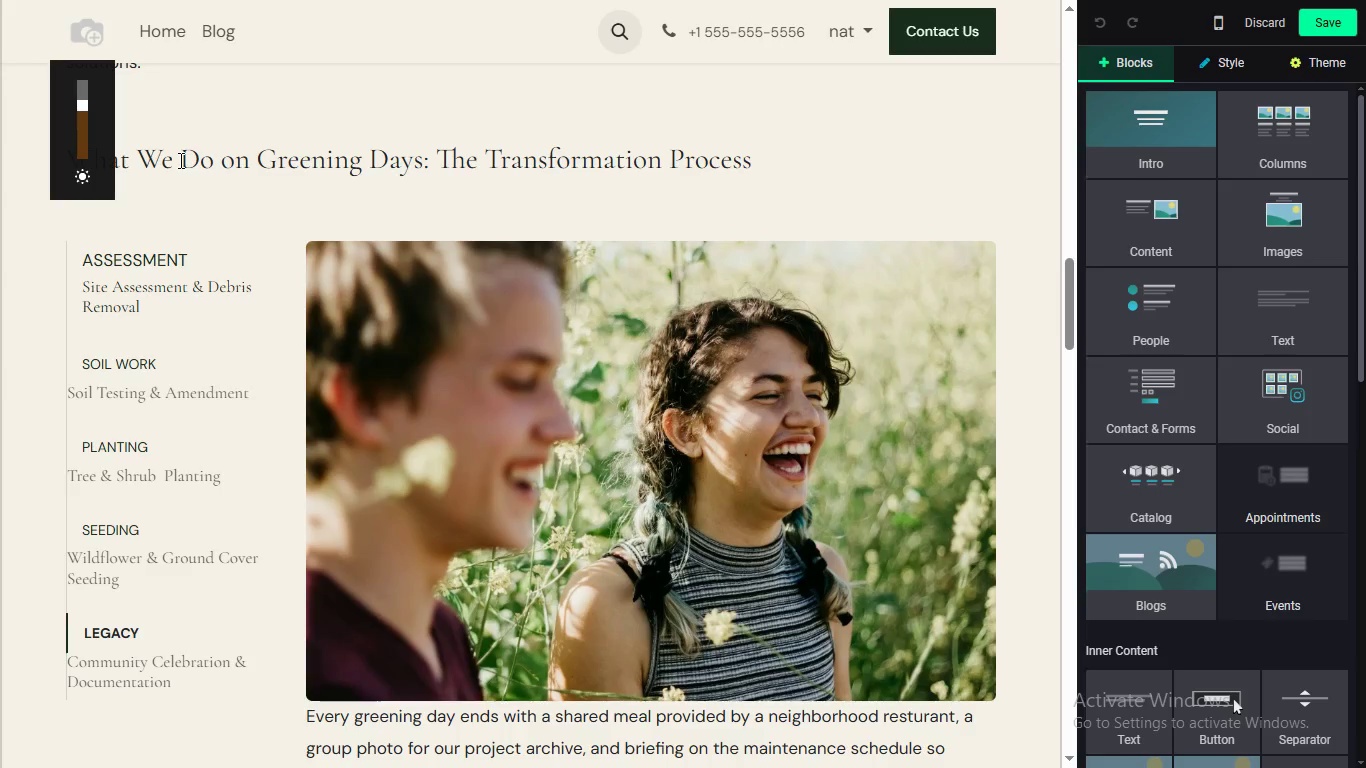 
key(Unknown)
 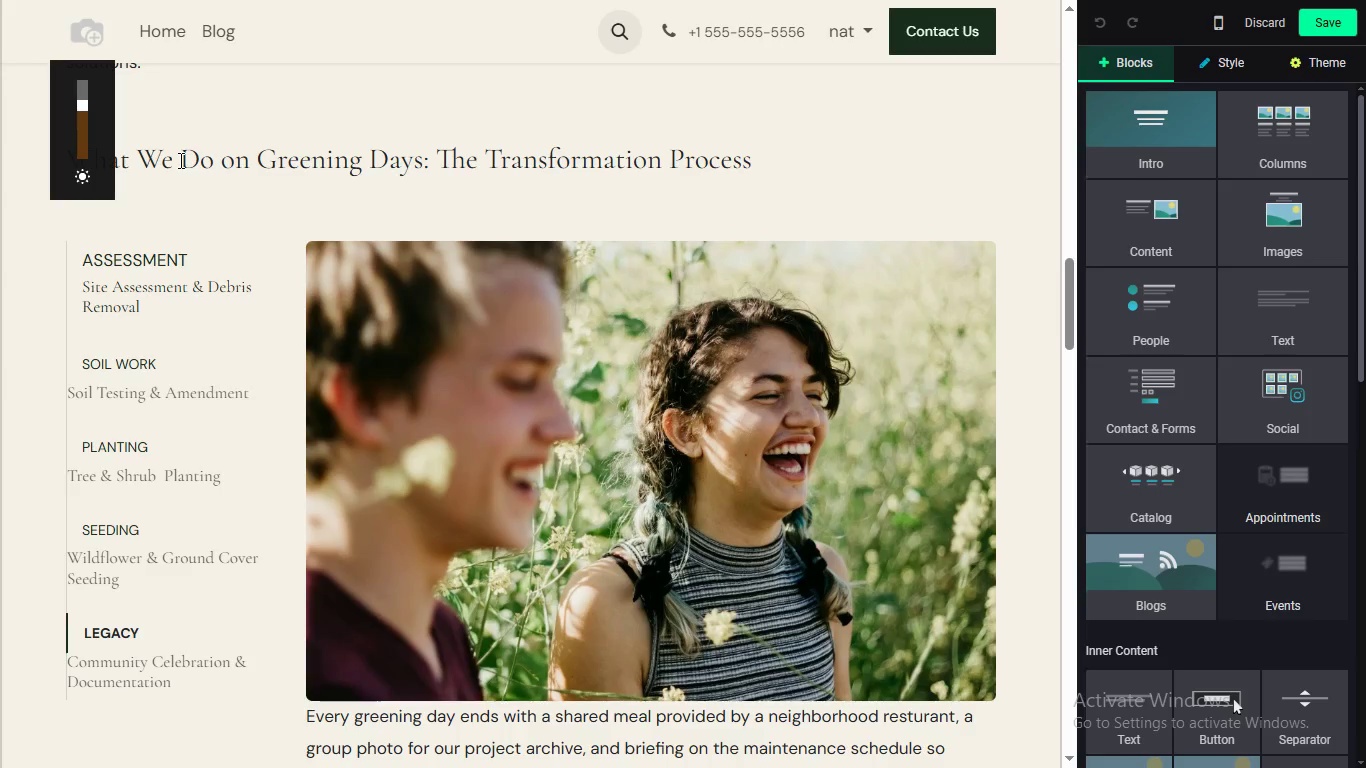 
key(Unknown)
 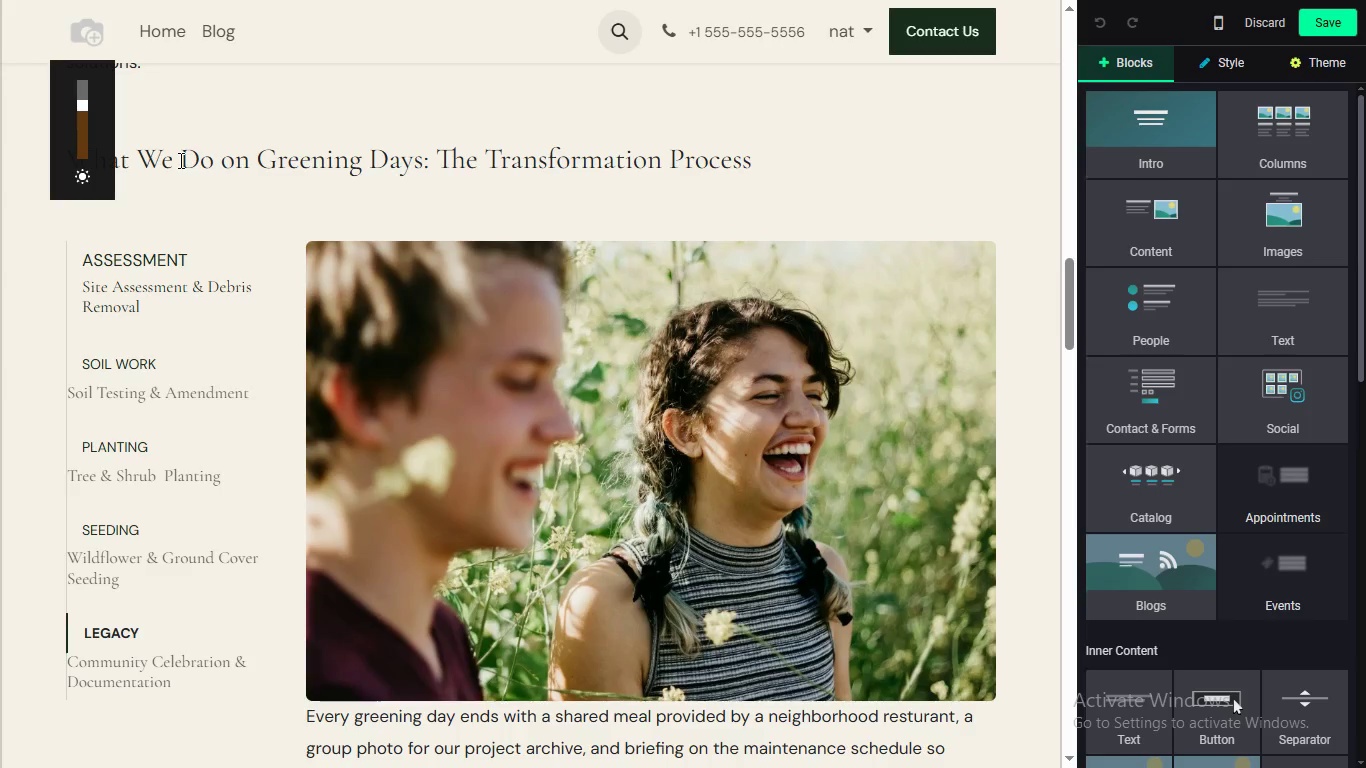 
key(Unknown)
 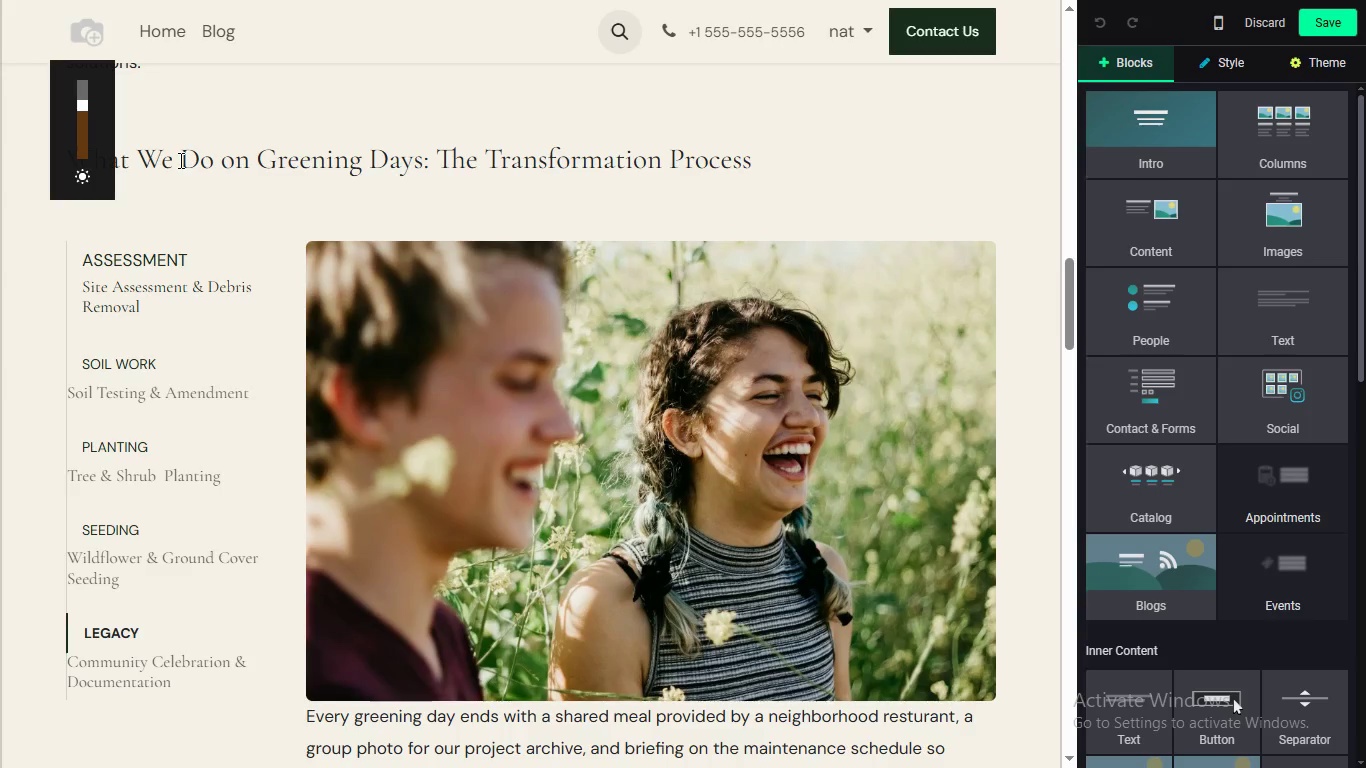 
key(Unknown)
 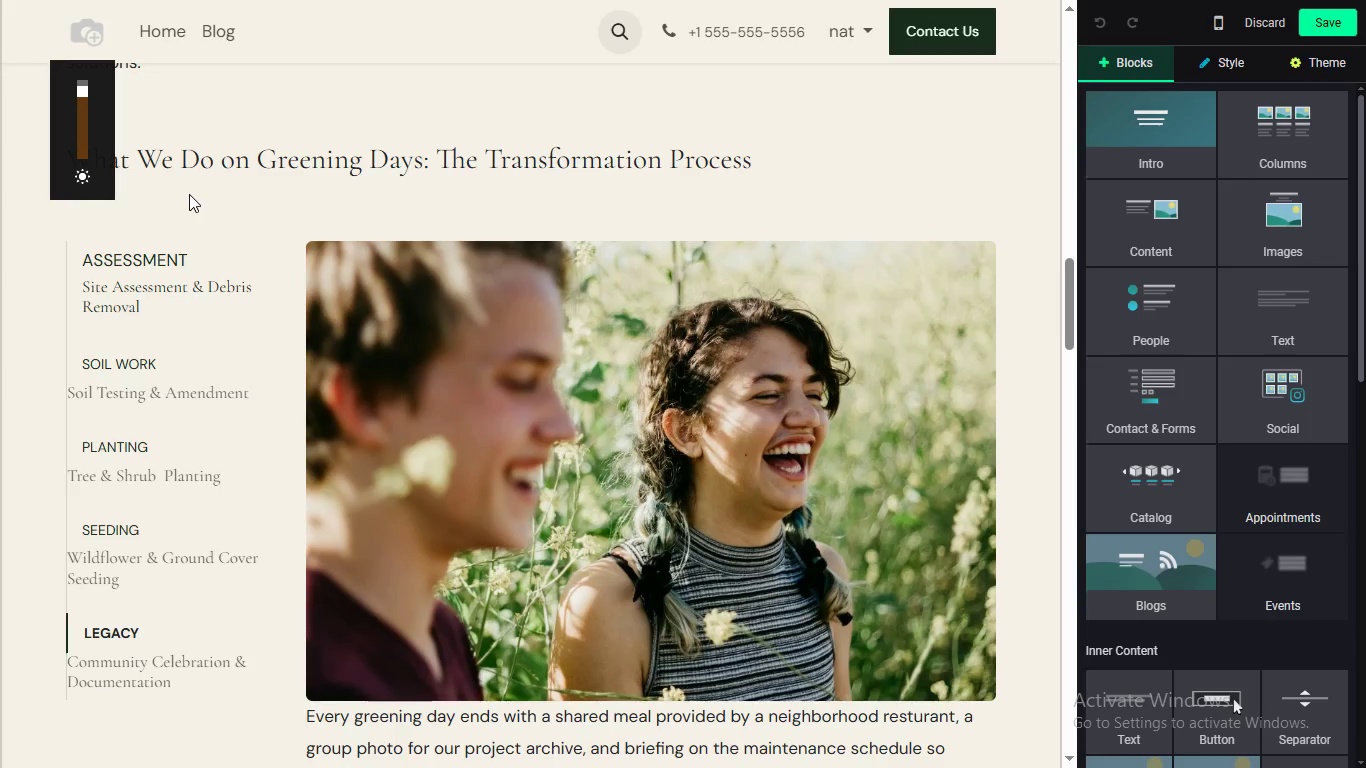 
key(Unknown)
 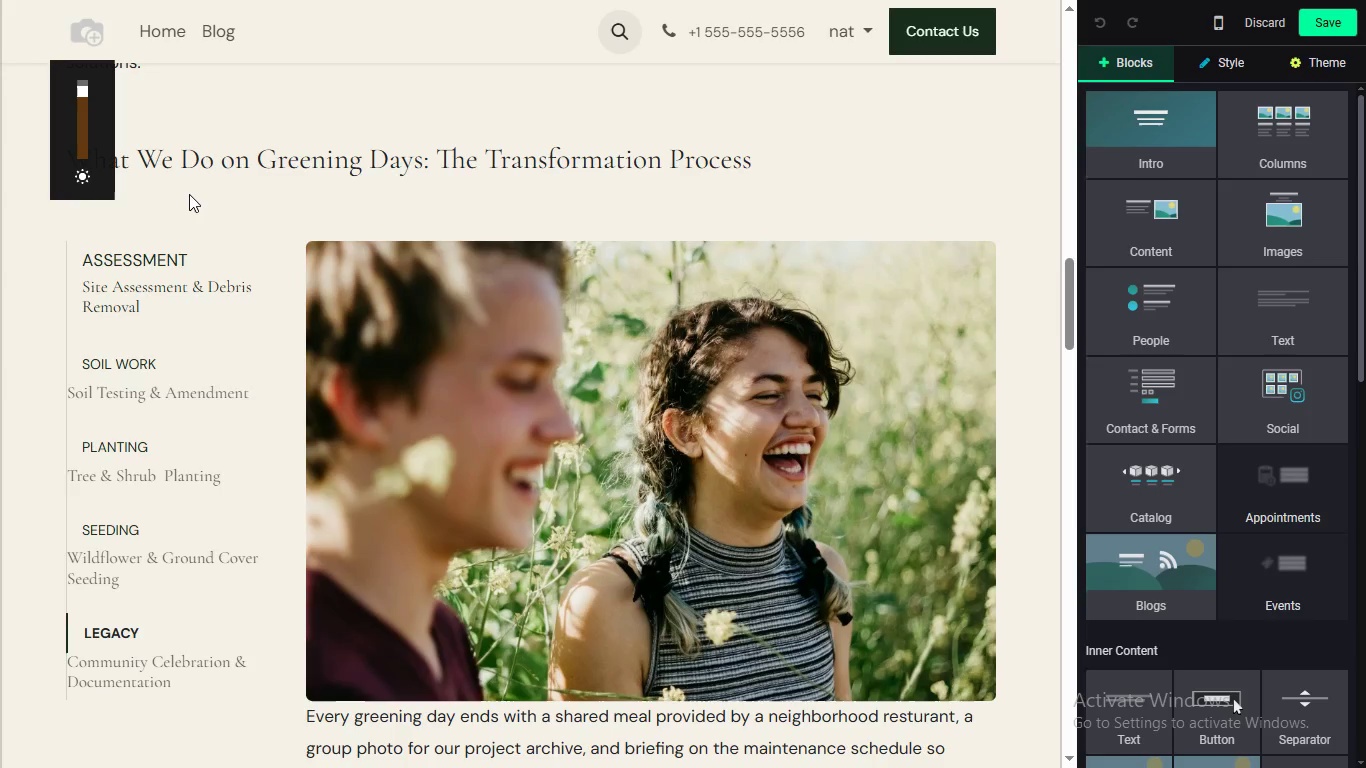 
key(Unknown)
 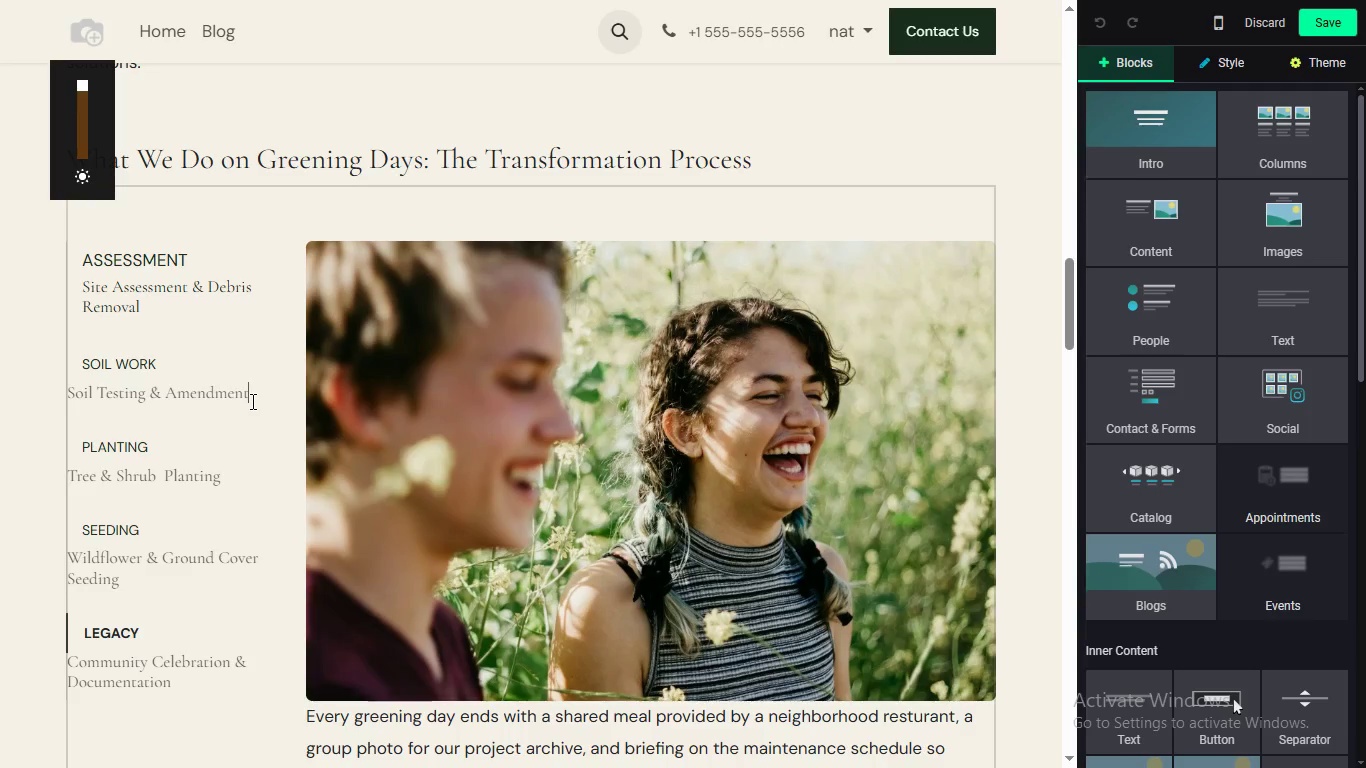 
left_click_drag(start_coordinate=[260, 384], to_coordinate=[62, 392])
 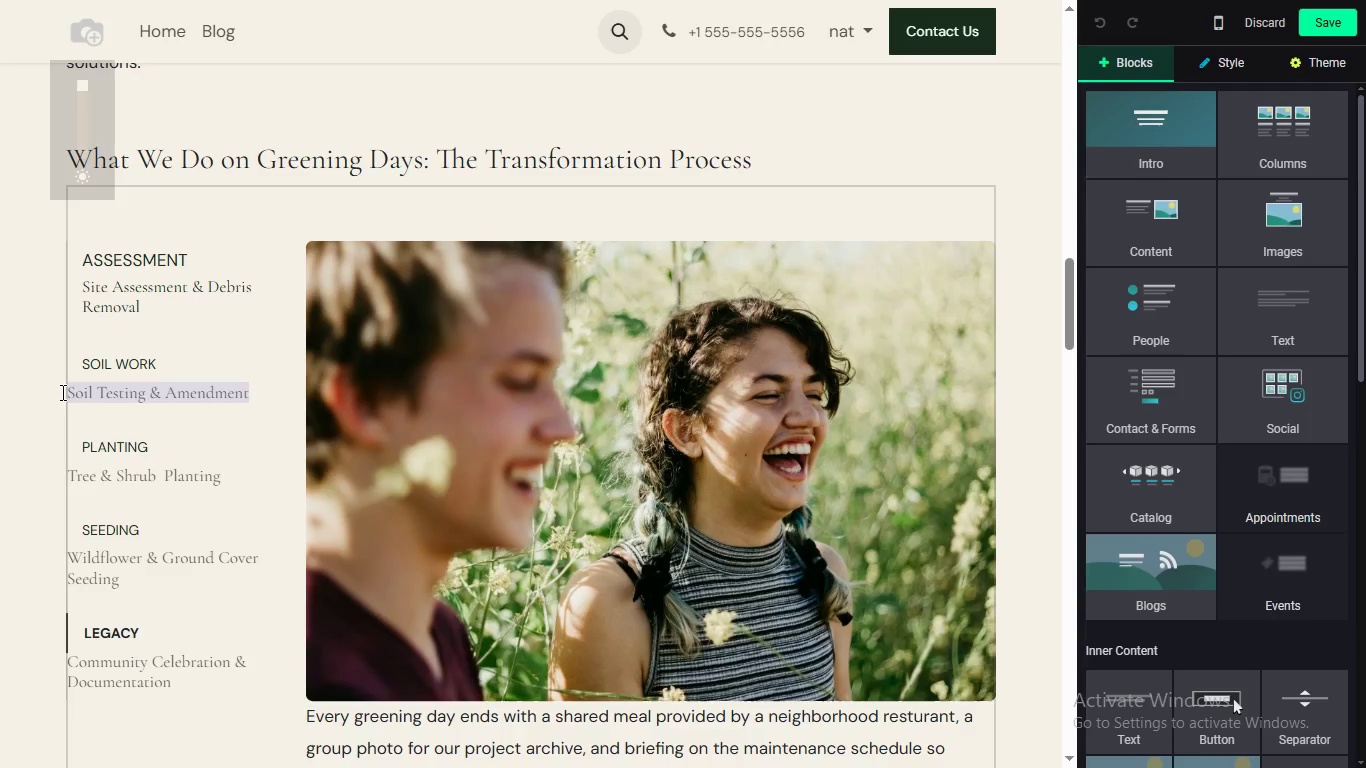 
key(Control+X)
 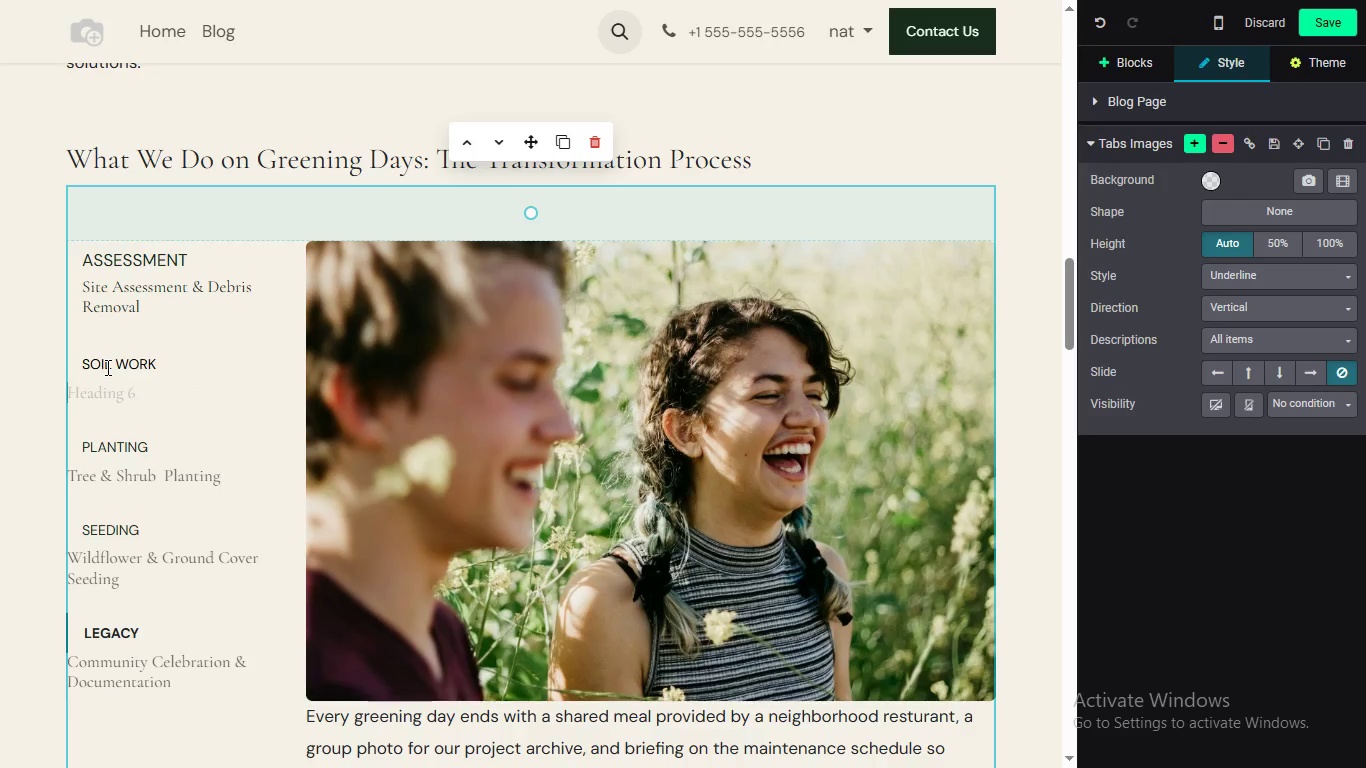 
mouse_move([133, 383])
 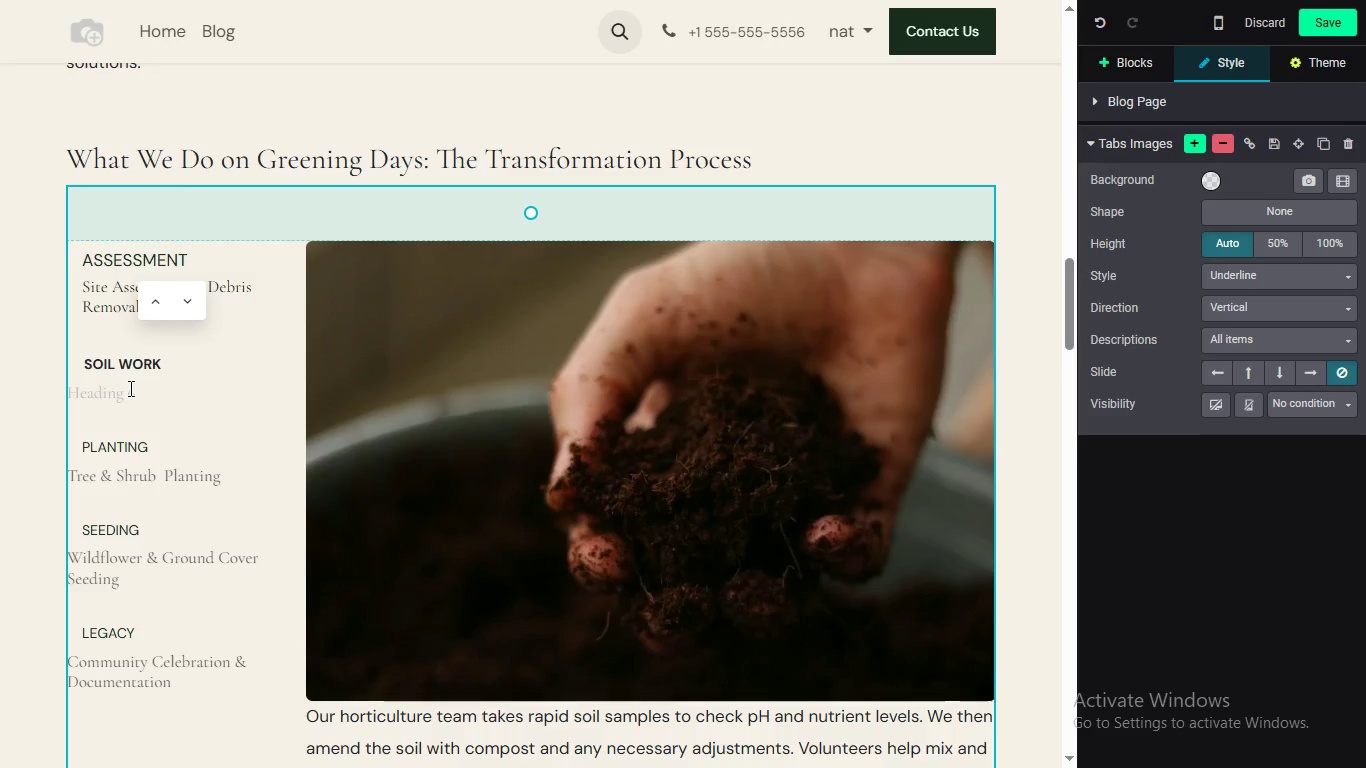 
left_click([129, 388])
 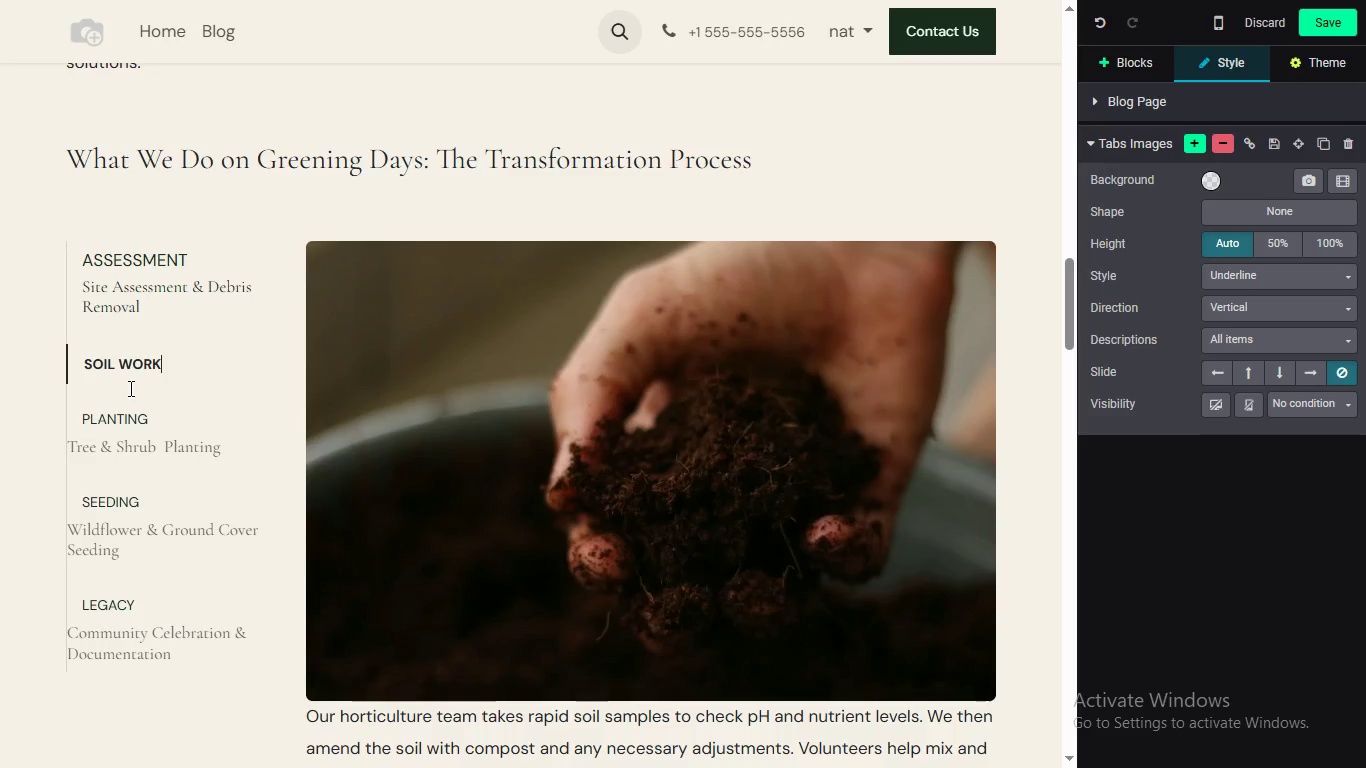 
key(Backspace)
 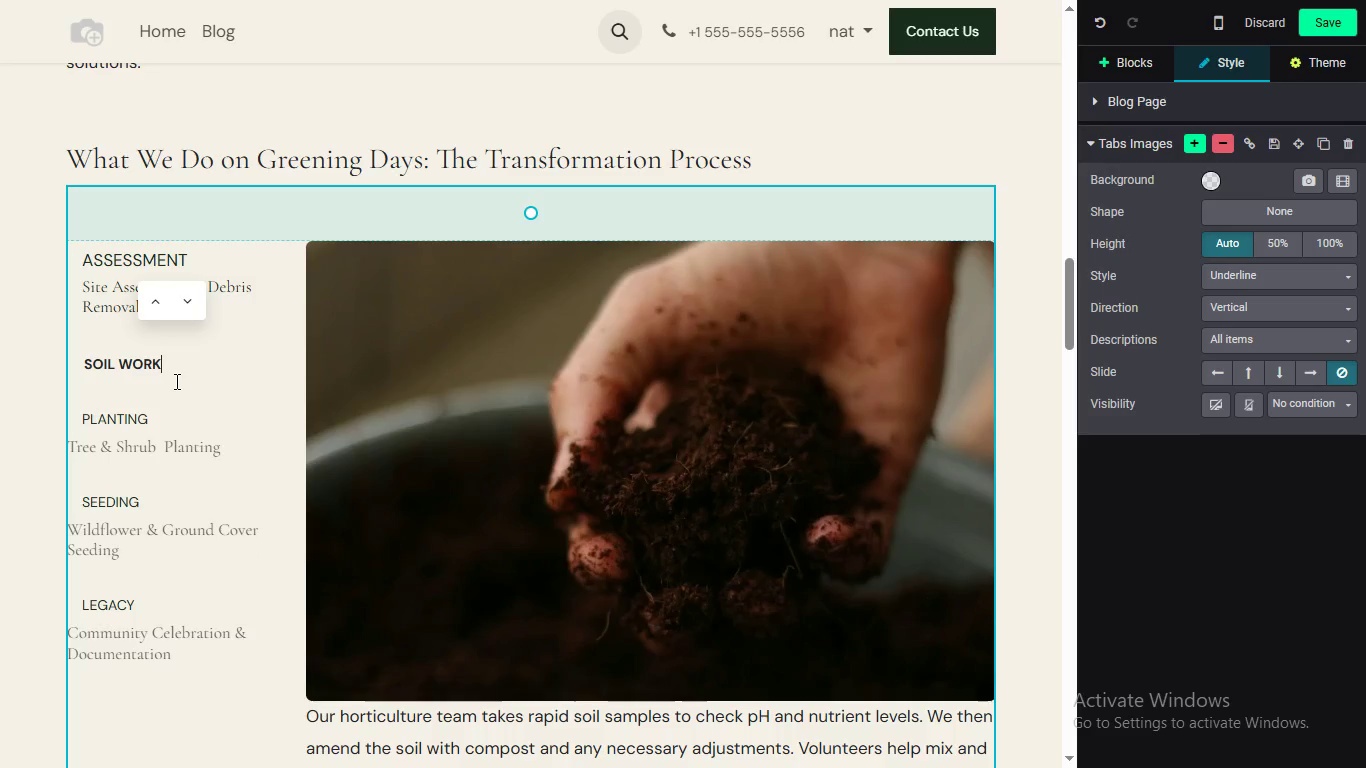 
key(Enter)
 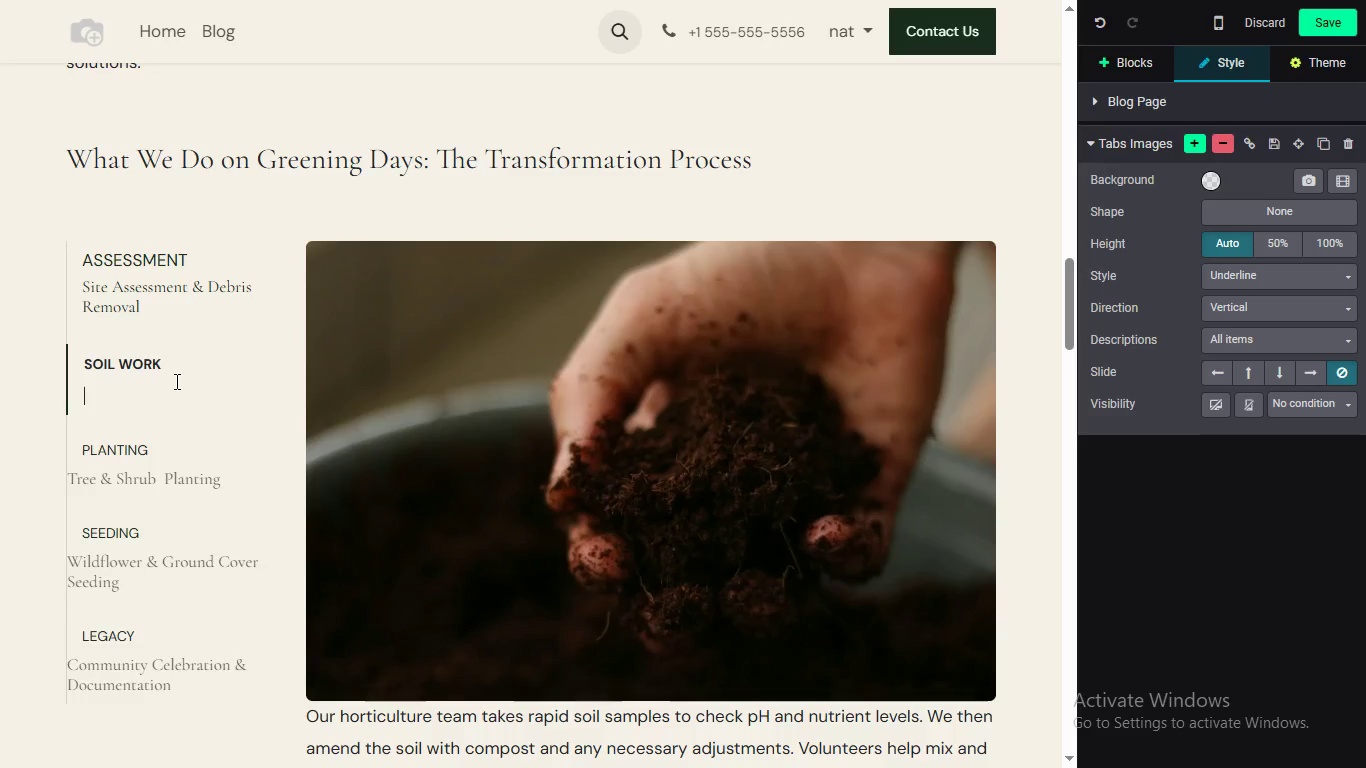 
key(Control+V)
 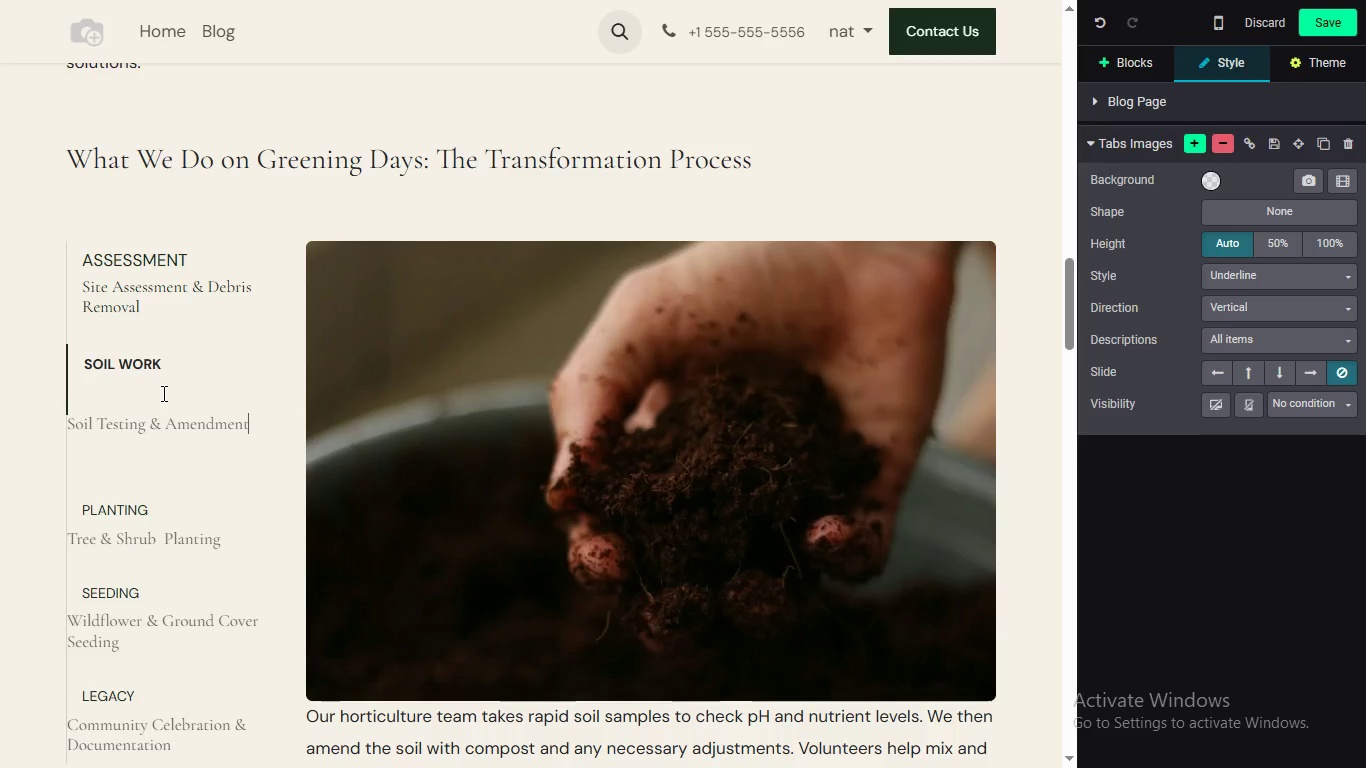 
key(Control+Z)
 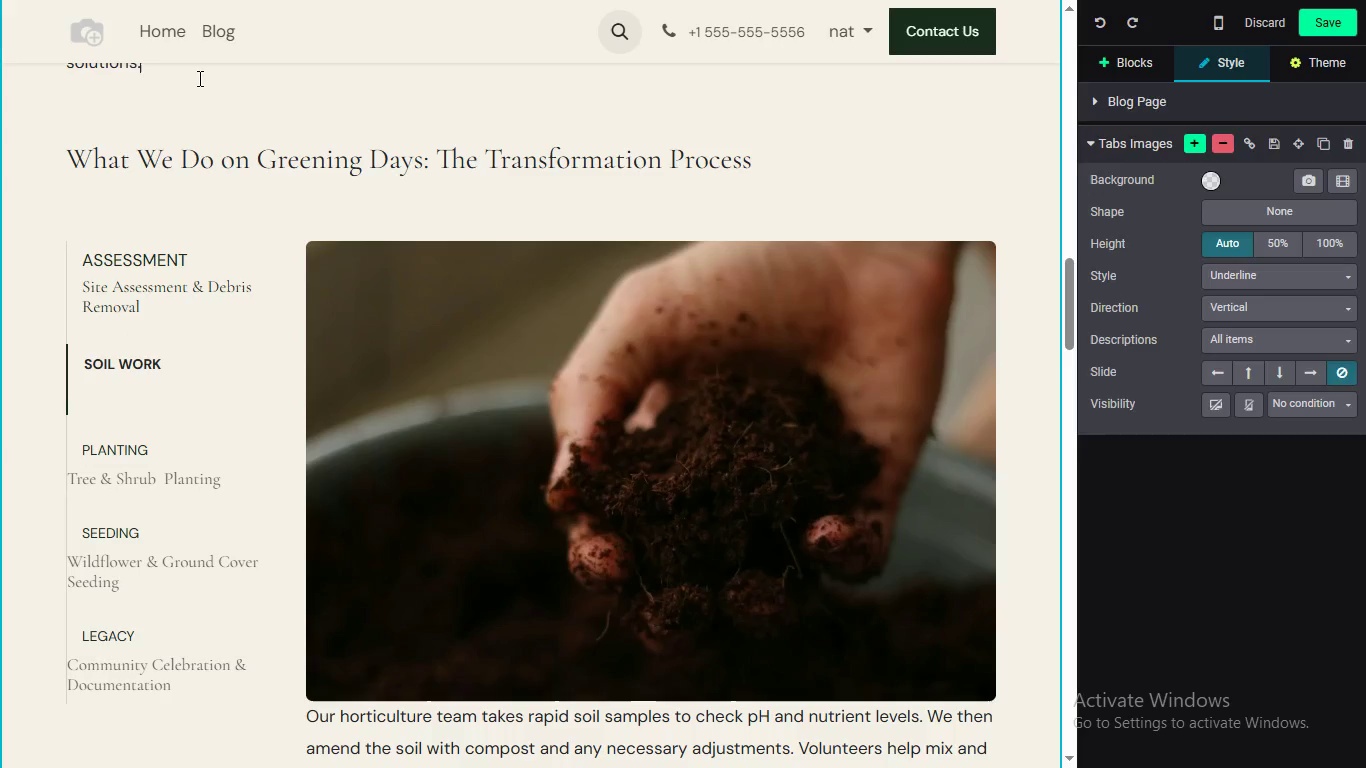 
key(Control+V)
 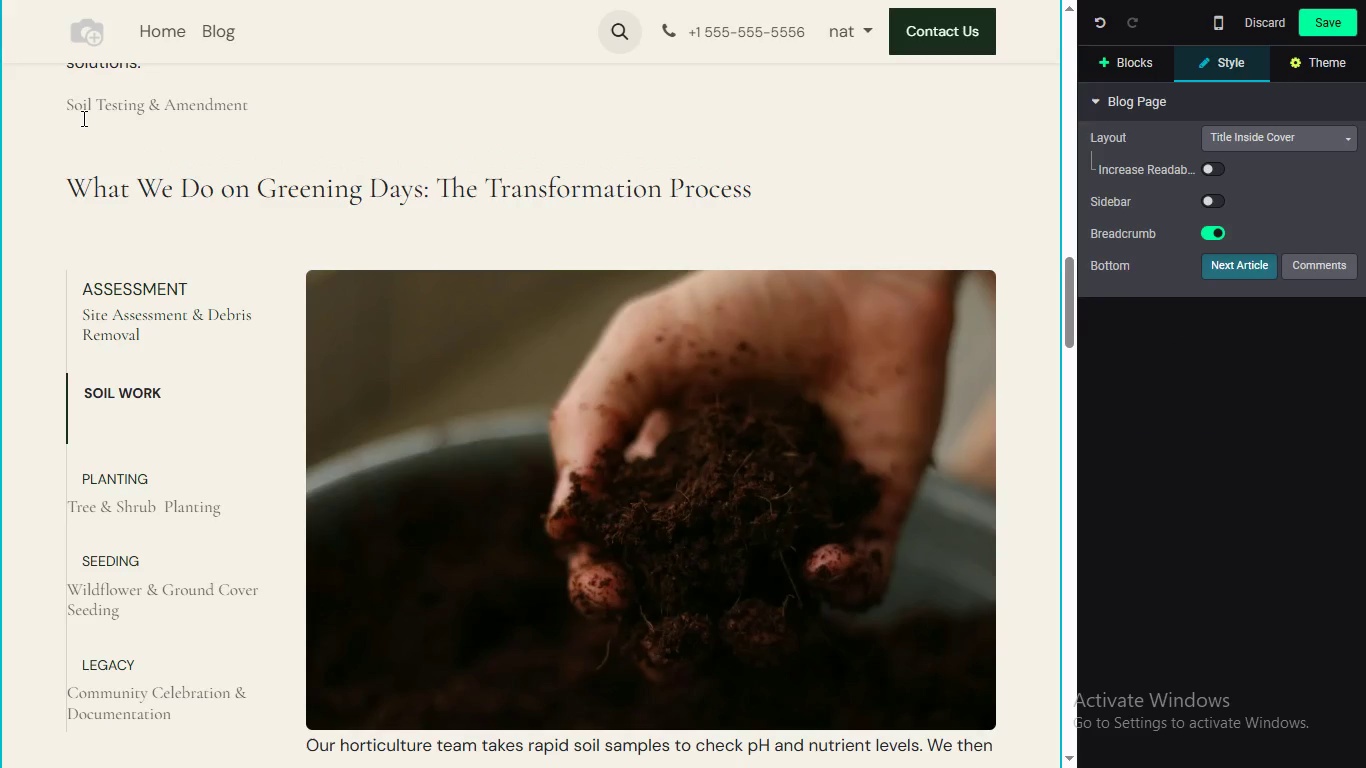 
key(Backspace)
 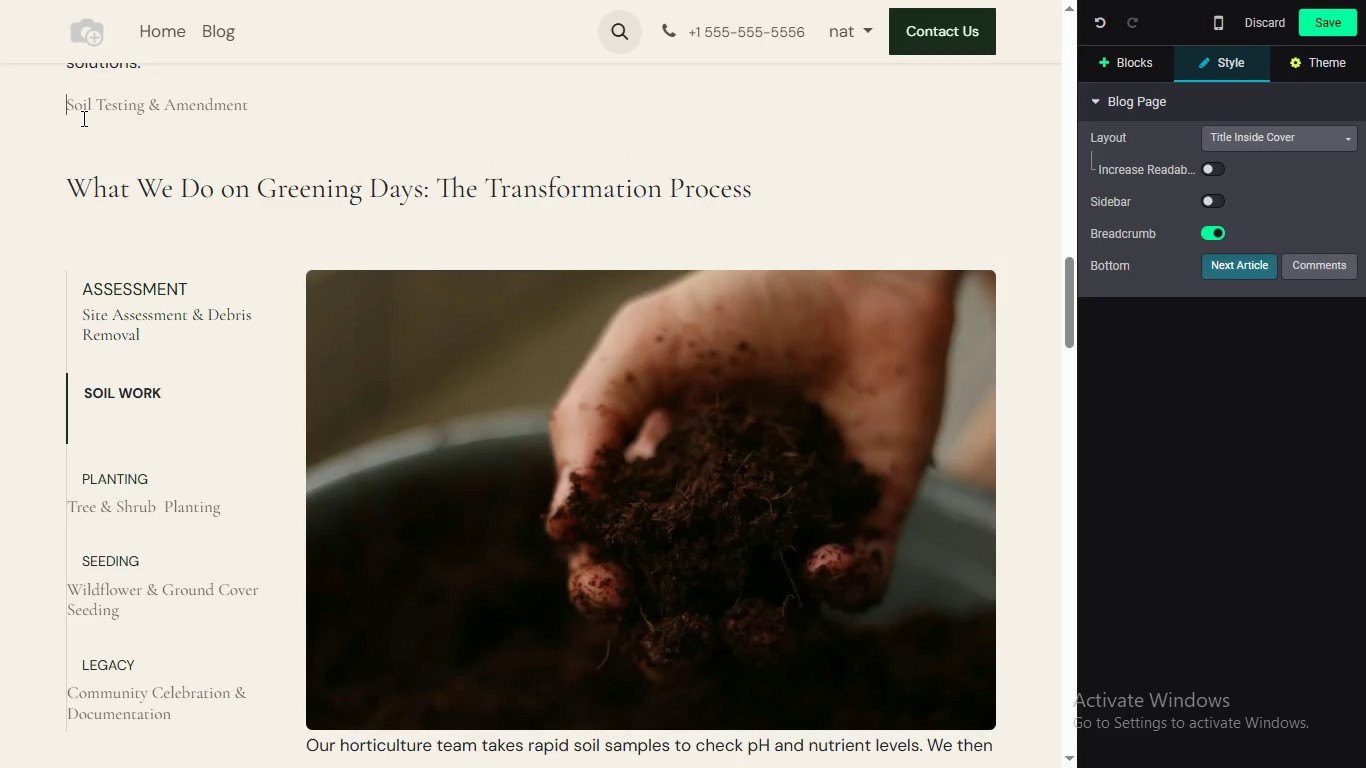 
key(Backspace)
 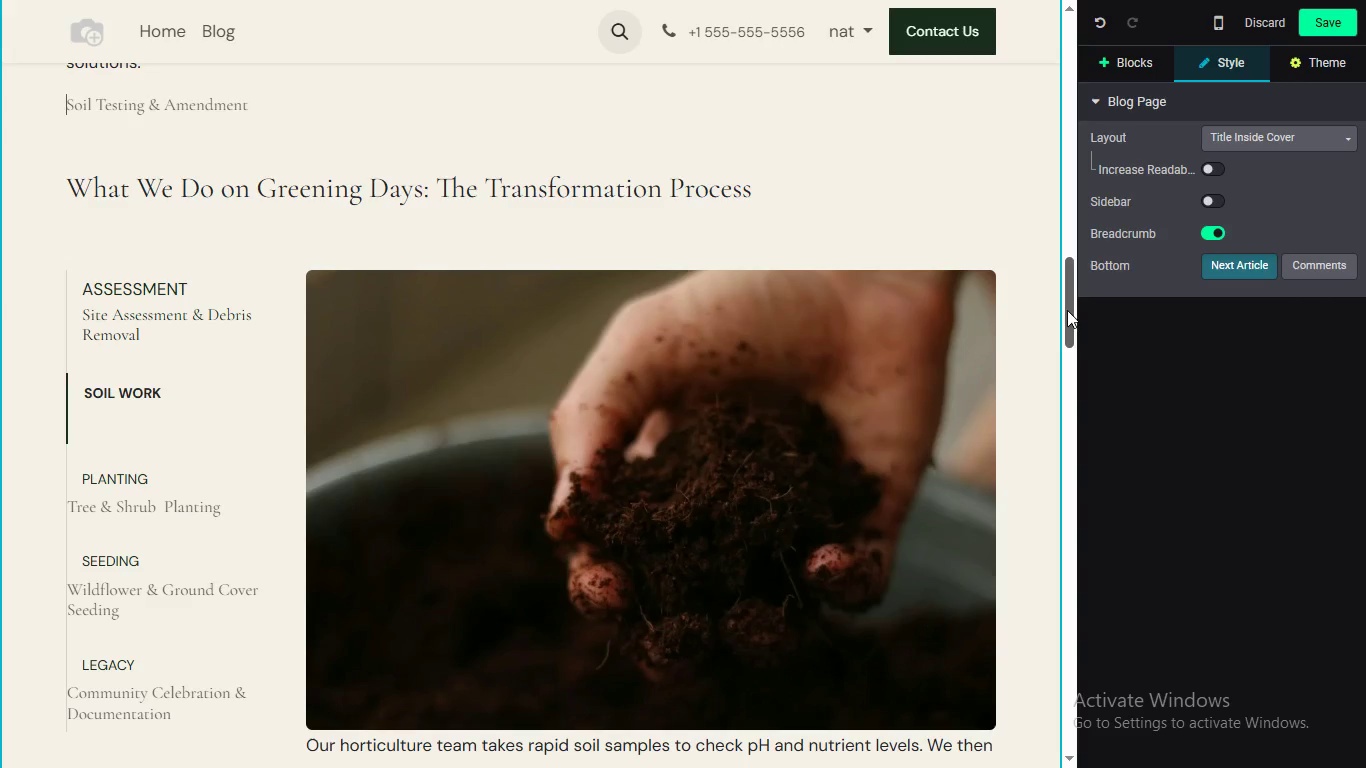 
left_click_drag(start_coordinate=[1069, 307], to_coordinate=[1060, 298])
 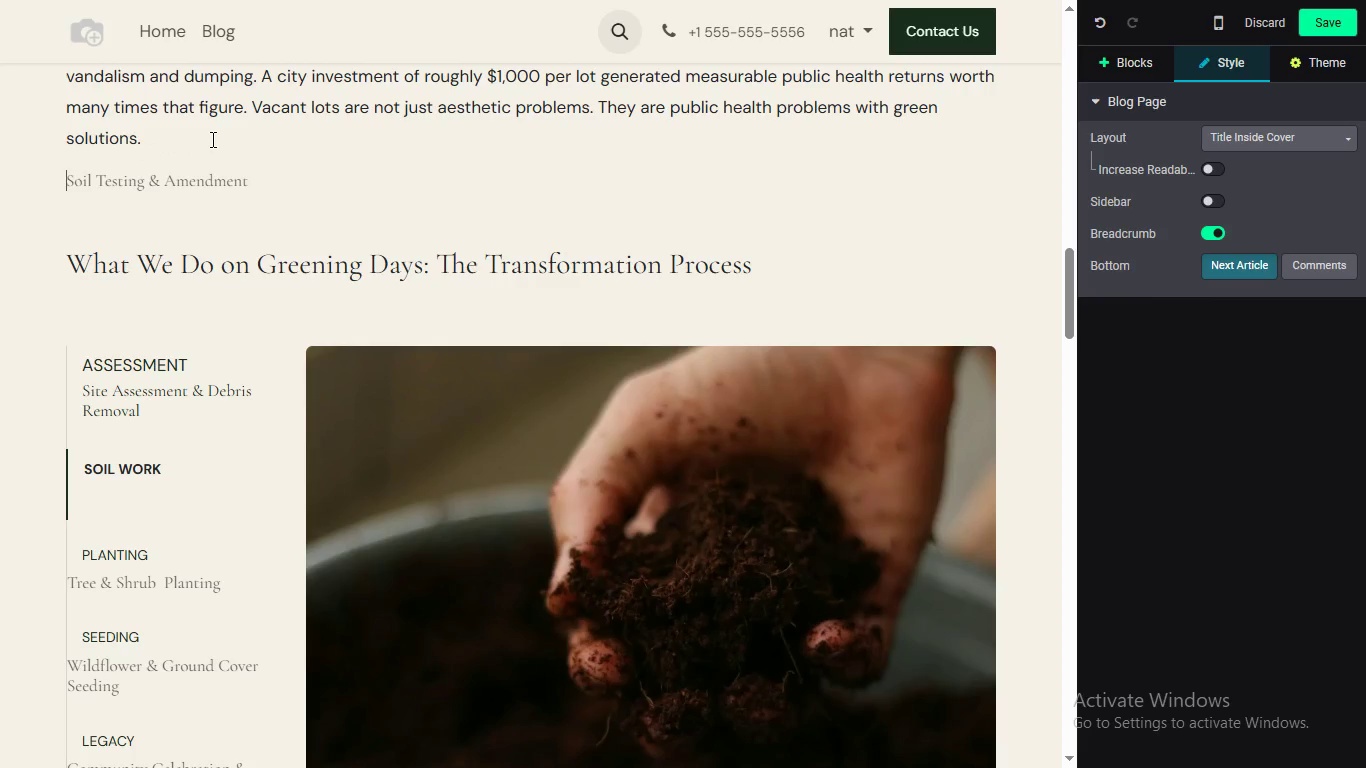 
key(Backspace)
 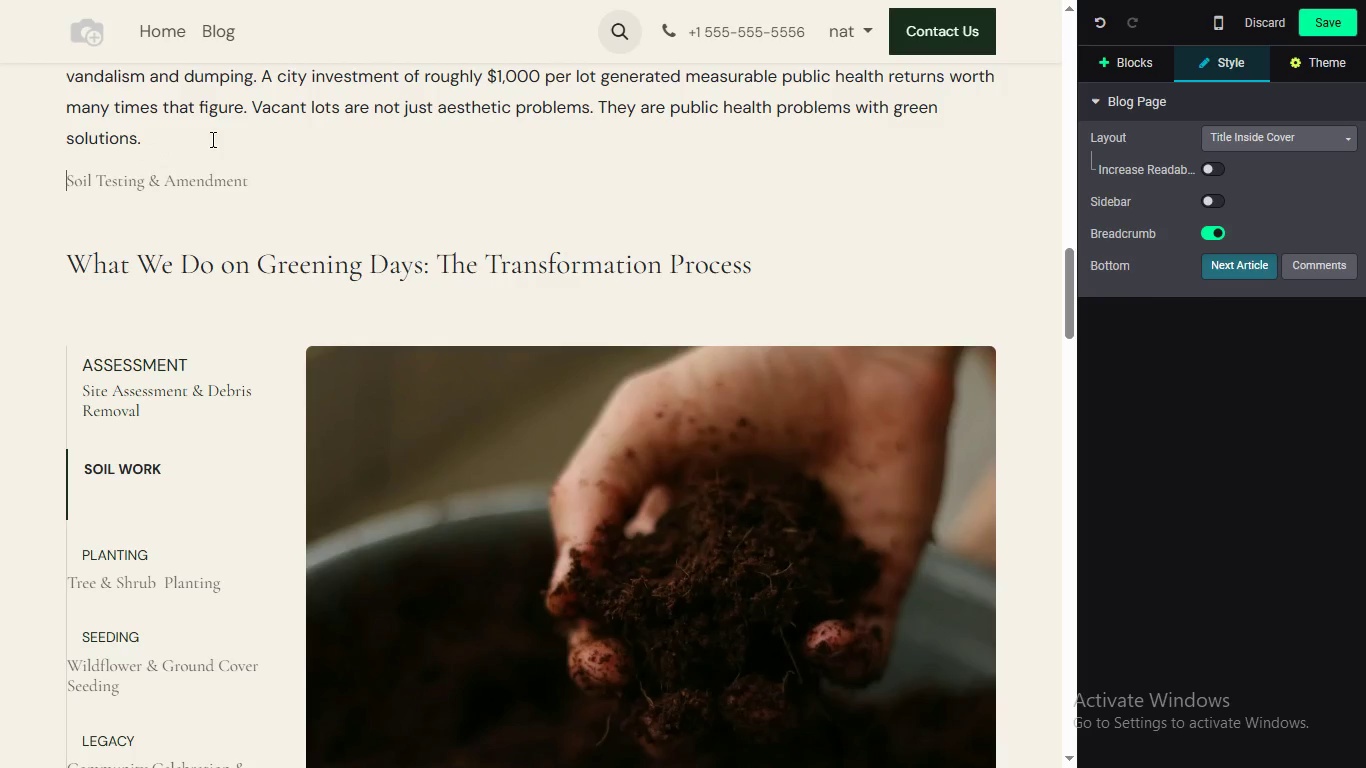 
left_click([139, 179])
 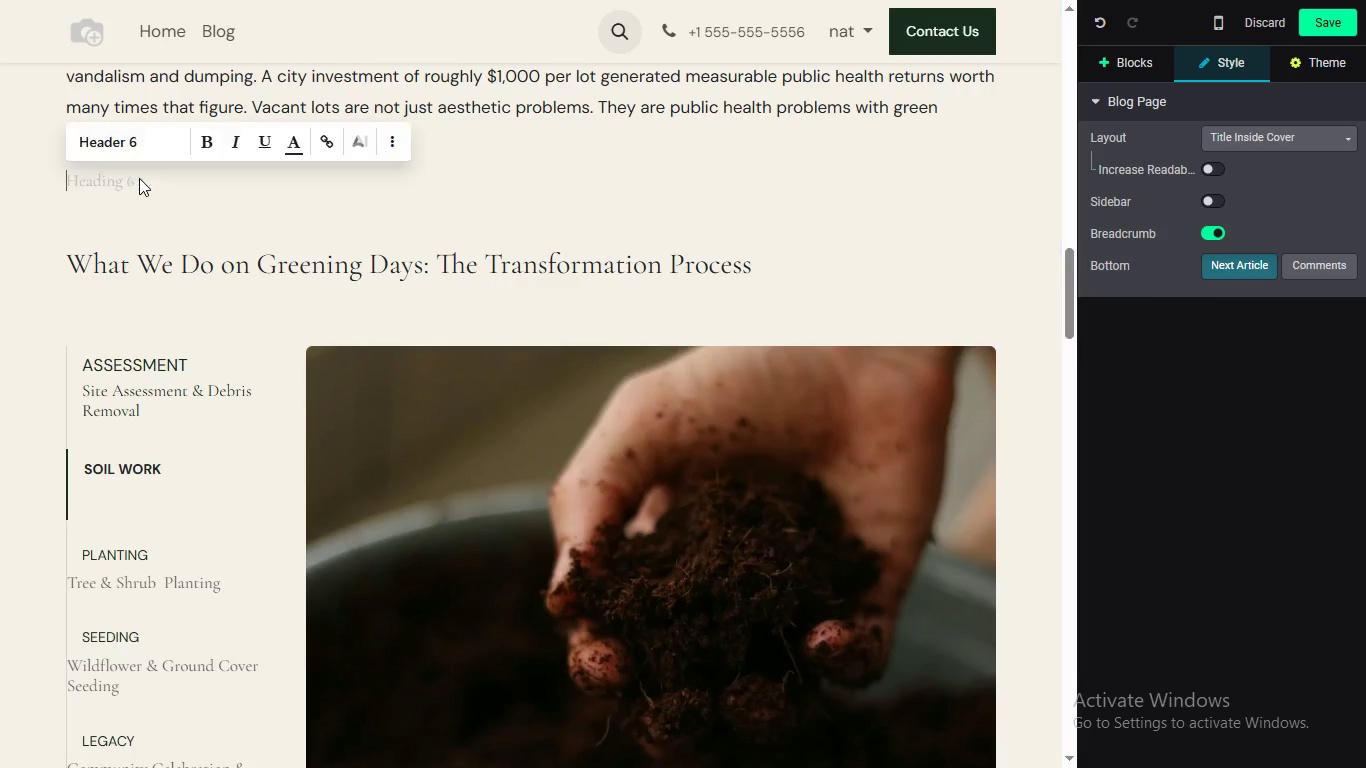 
triple_click([139, 178])
 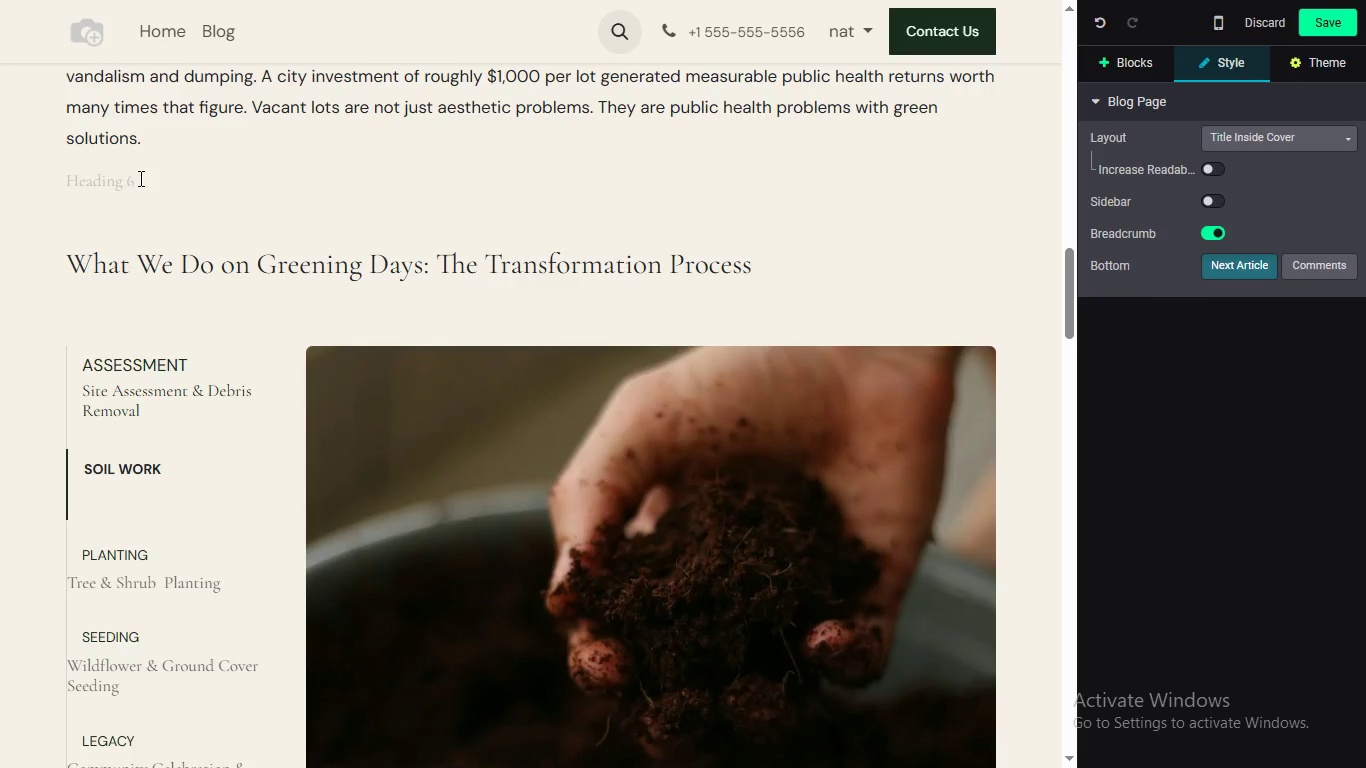 
key(Backspace)
 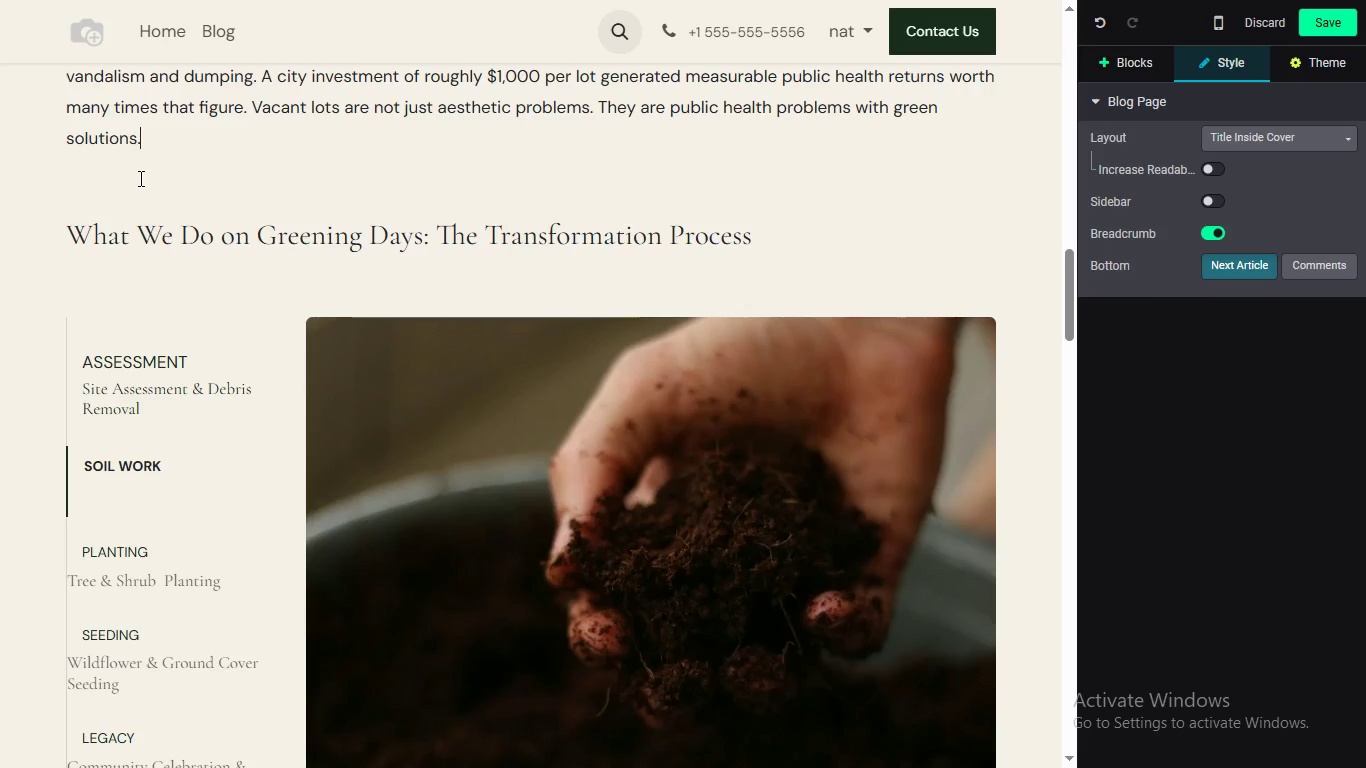 
key(Backspace)
 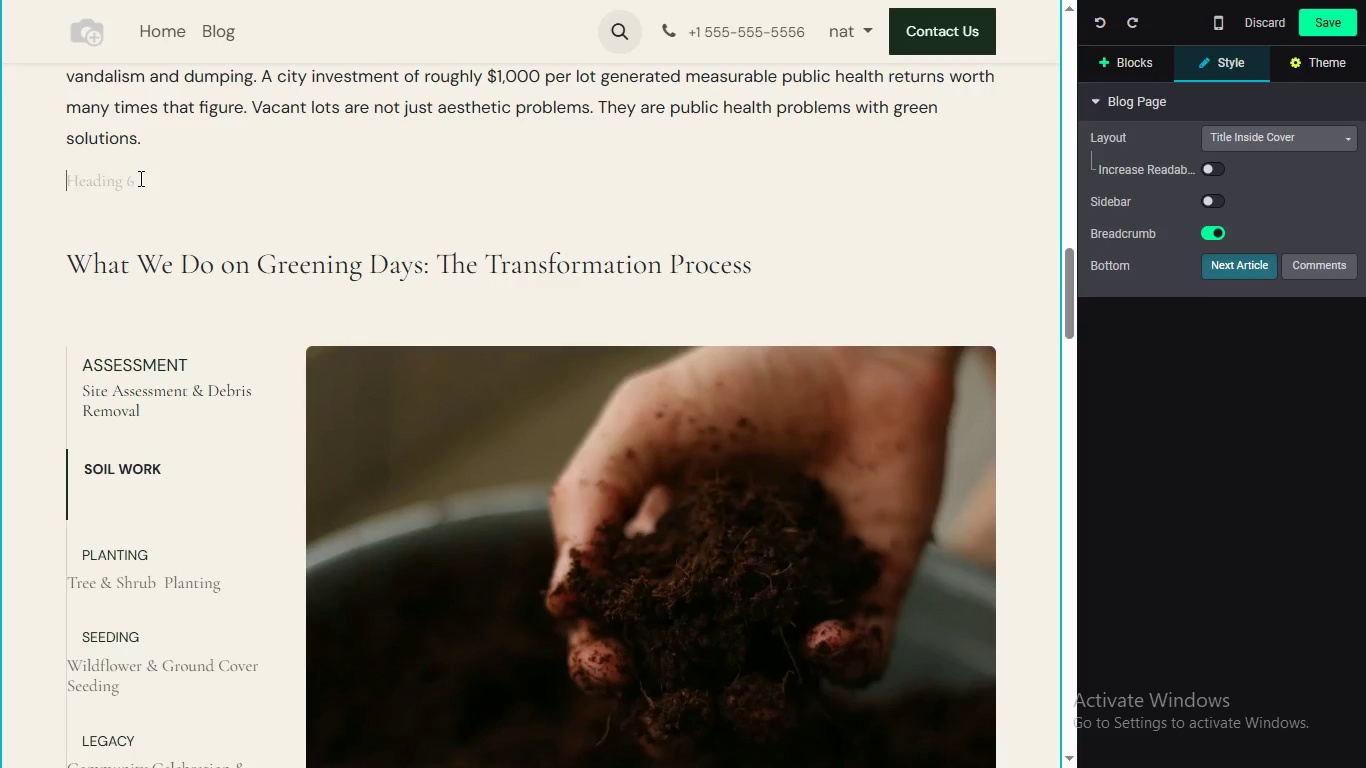 
key(Control+Z)
 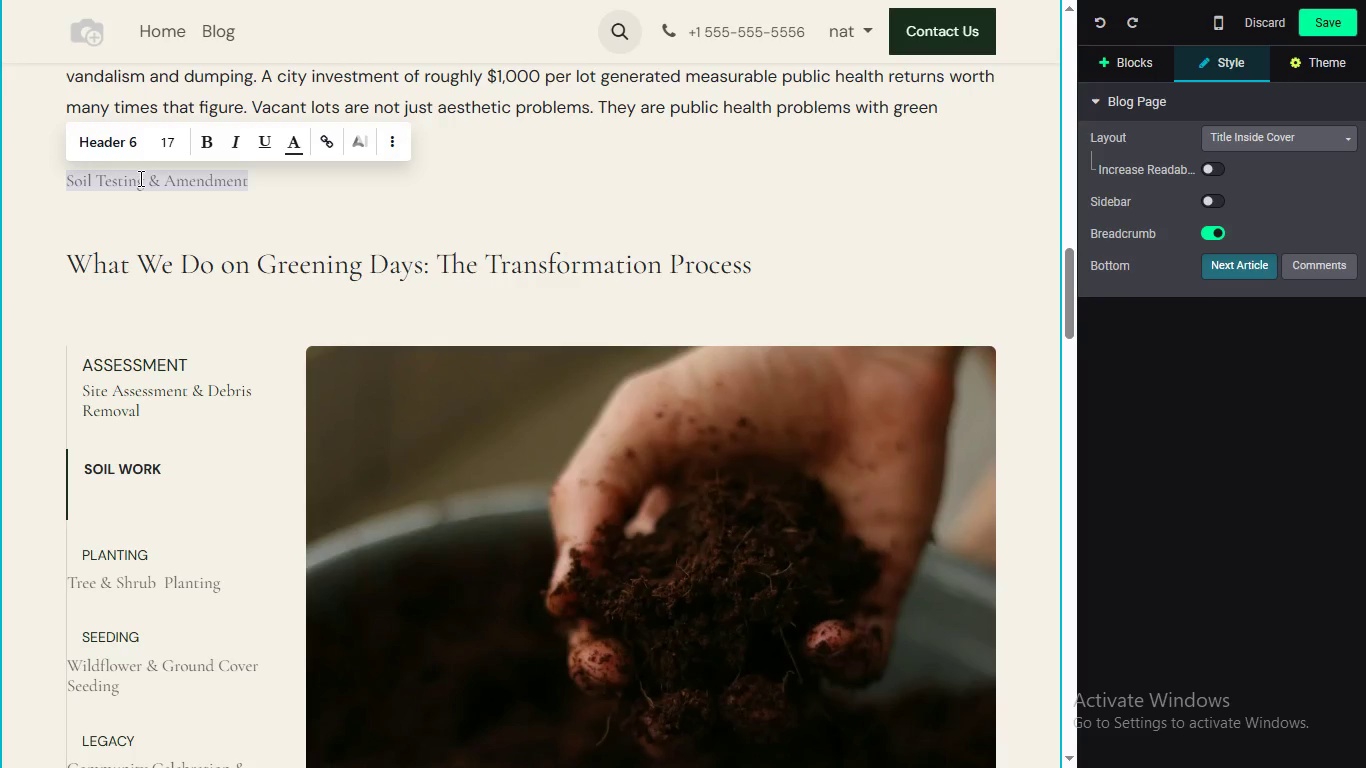 
key(Control+Z)
 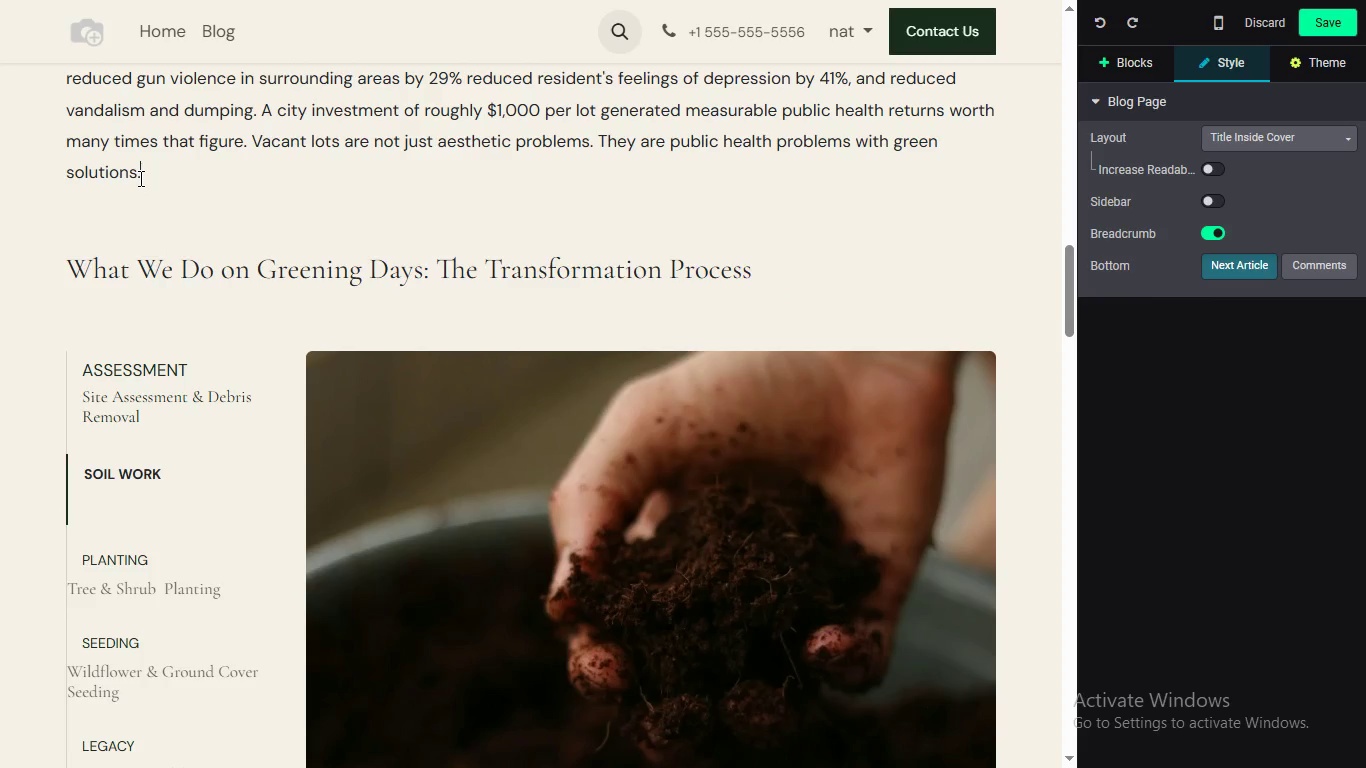 
key(Control+Z)
 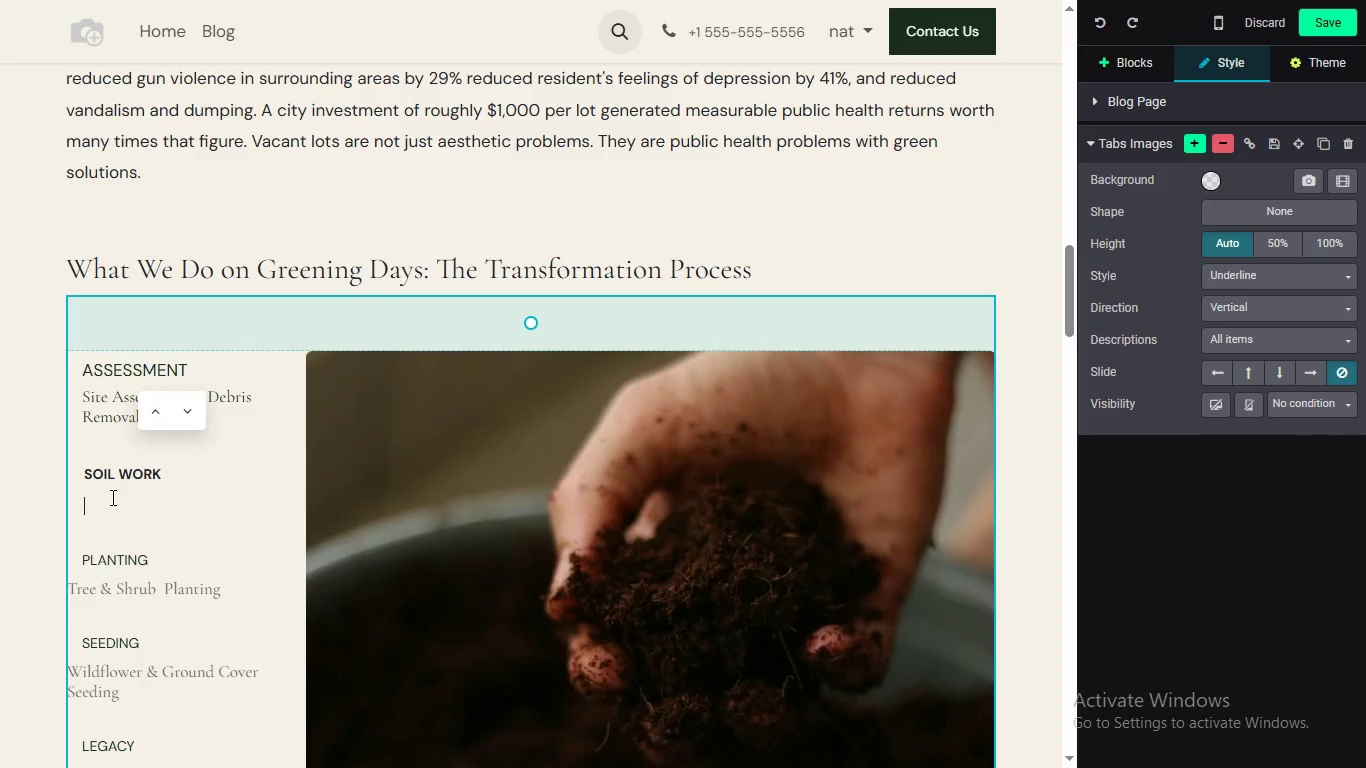 
key(Control+Z)
 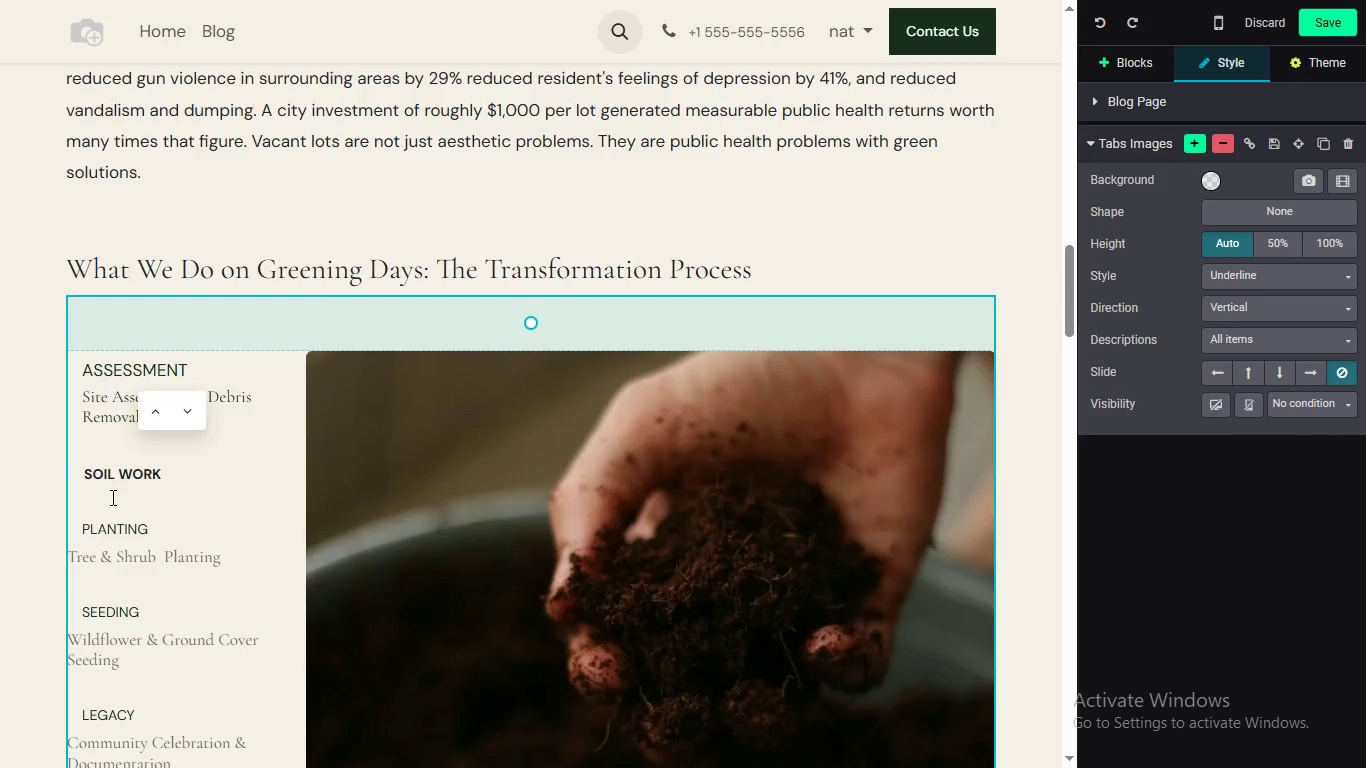 
key(Control+Z)
 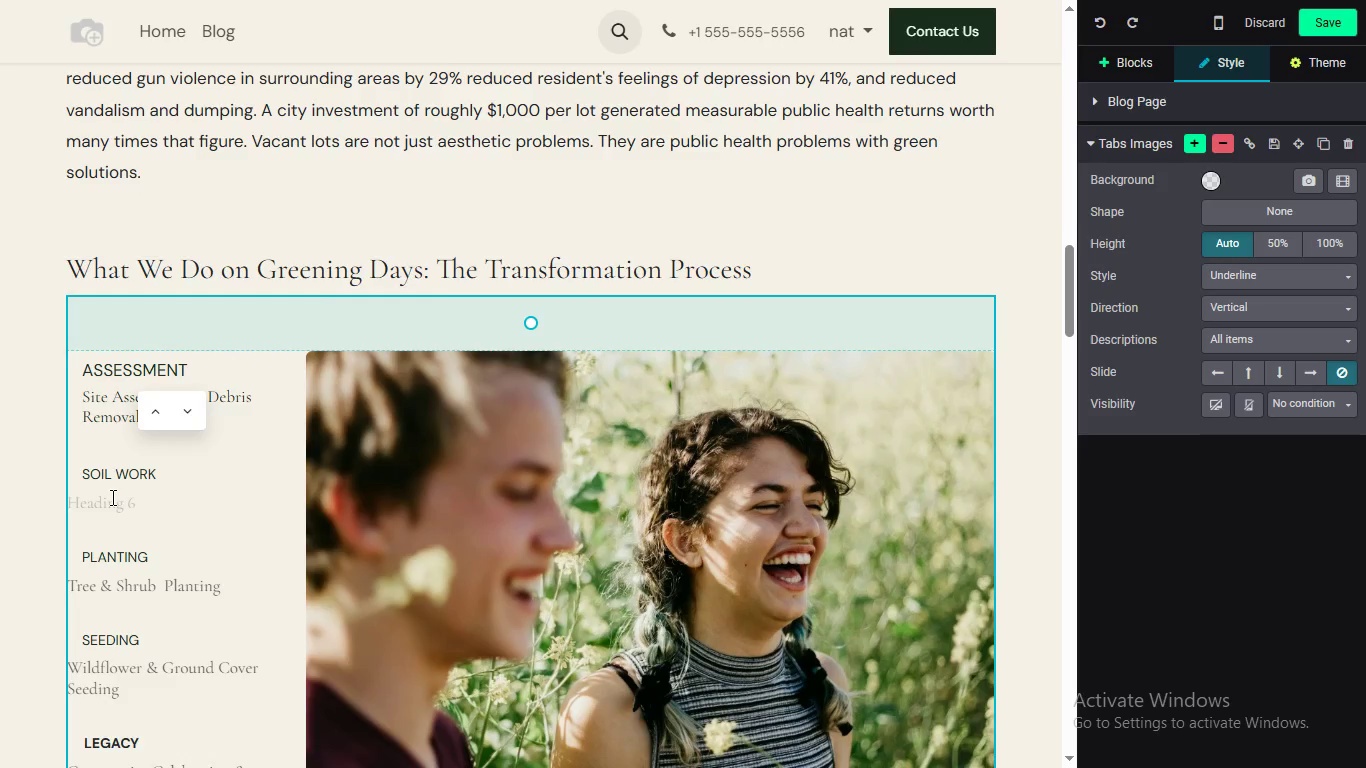 
key(Control+Z)
 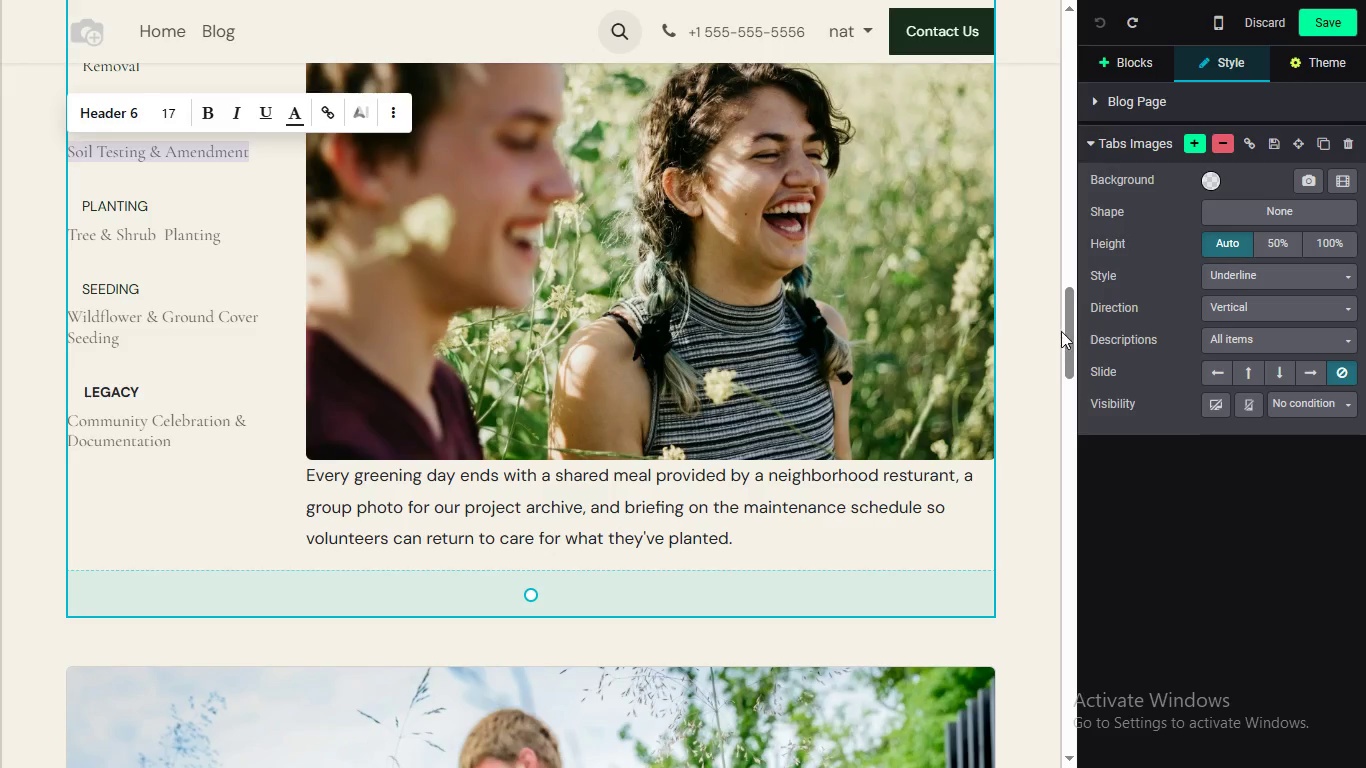 
left_click_drag(start_coordinate=[1064, 327], to_coordinate=[1065, 310])
 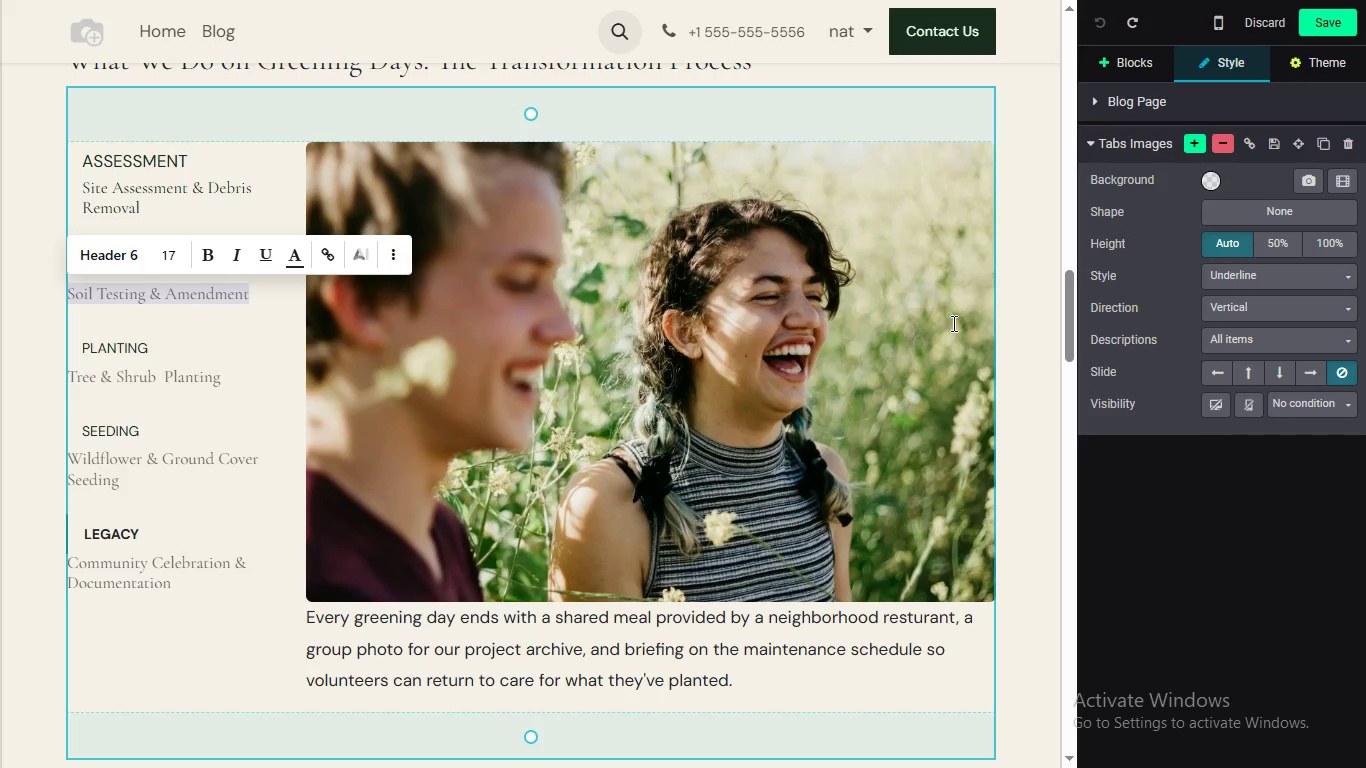 
left_click_drag(start_coordinate=[952, 323], to_coordinate=[944, 320])
 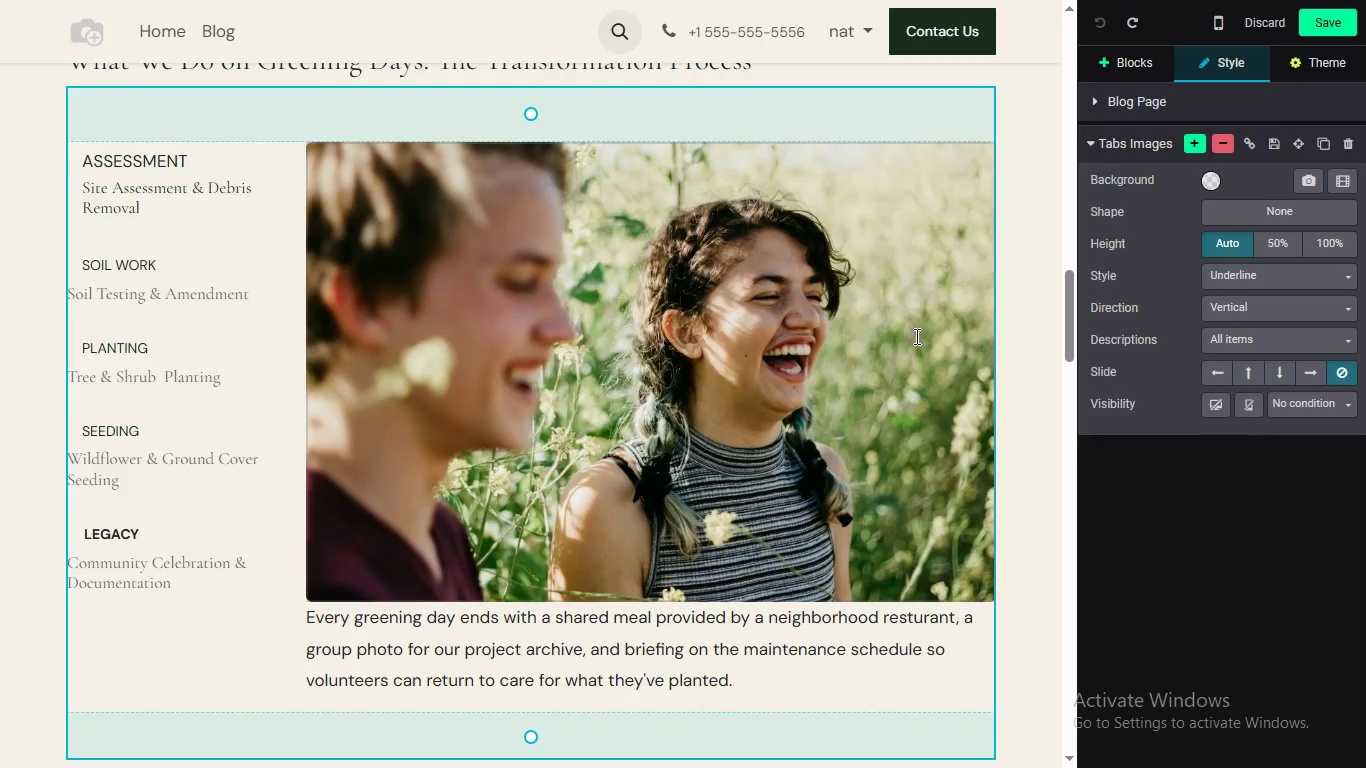 
mouse_move([826, 644])
 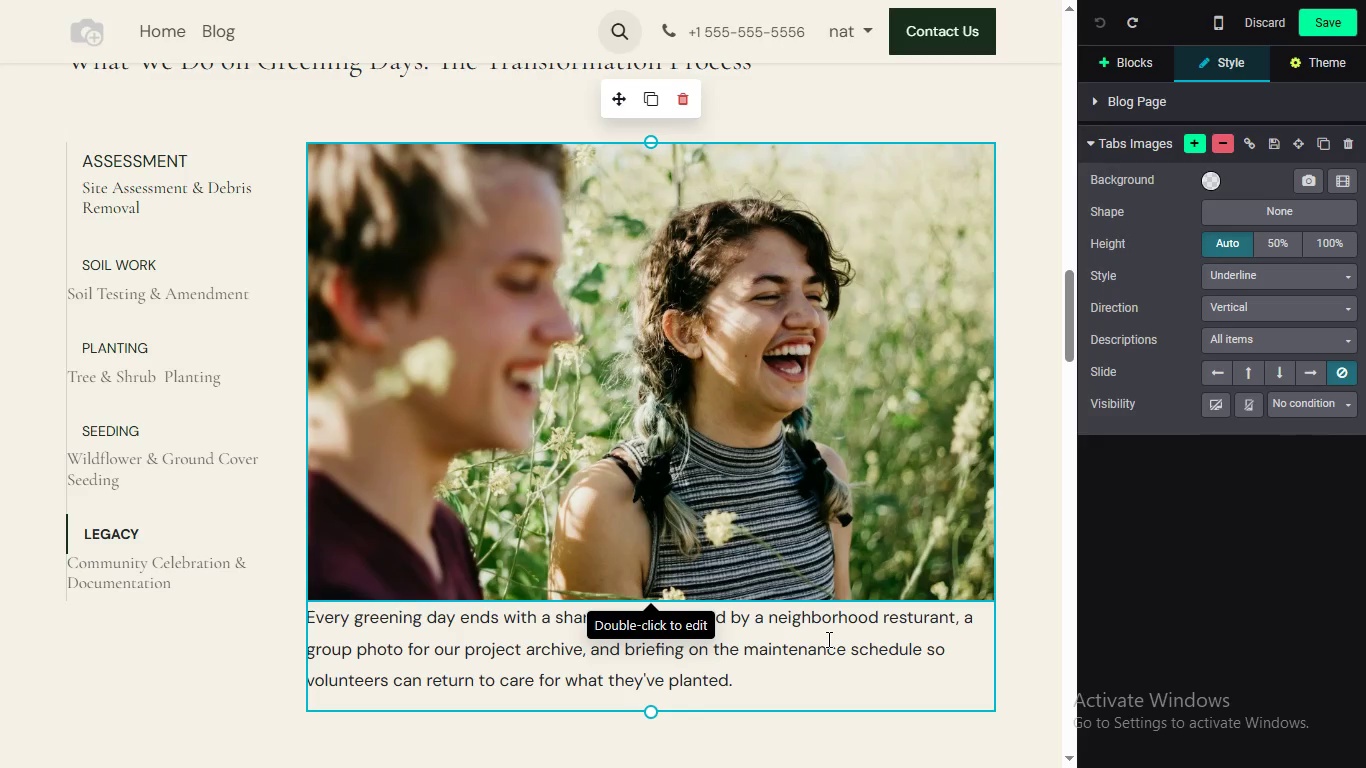 
double_click([795, 677])
 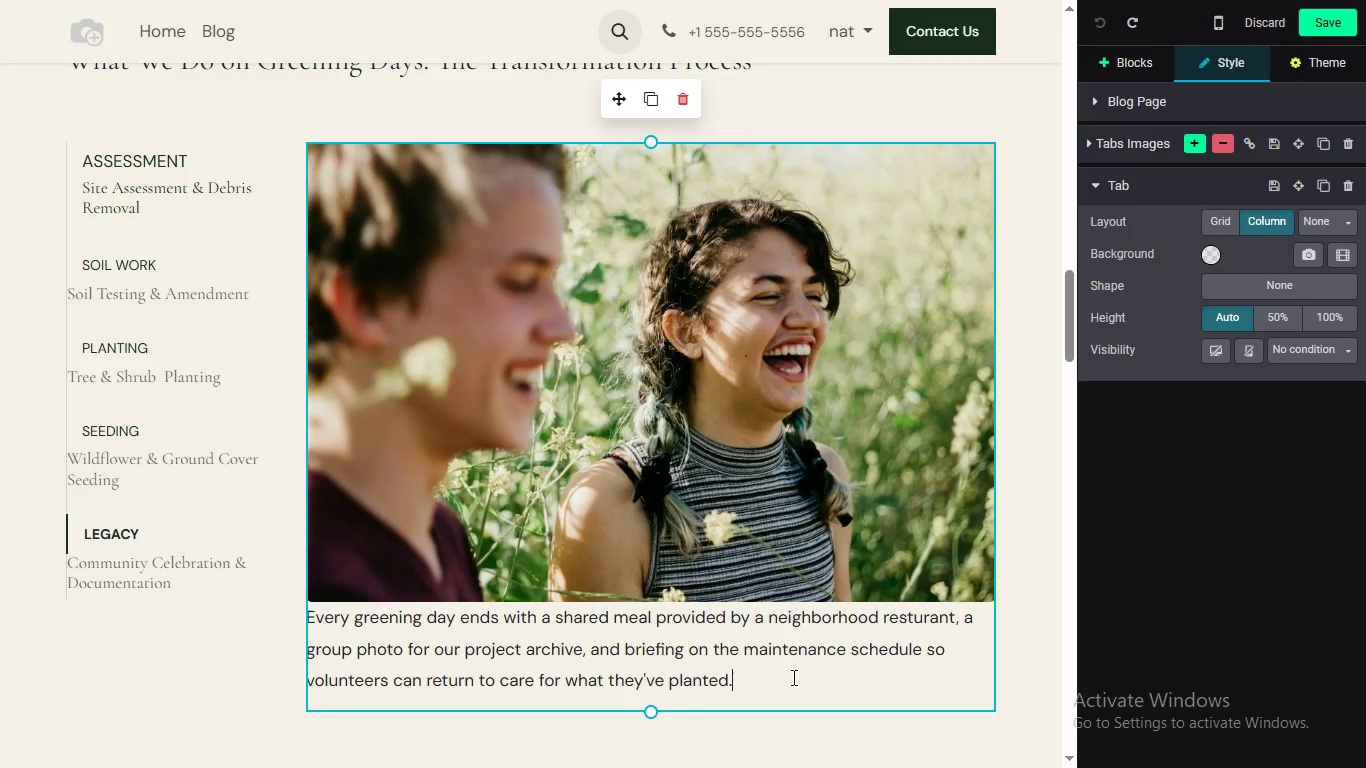 
triple_click([792, 677])
 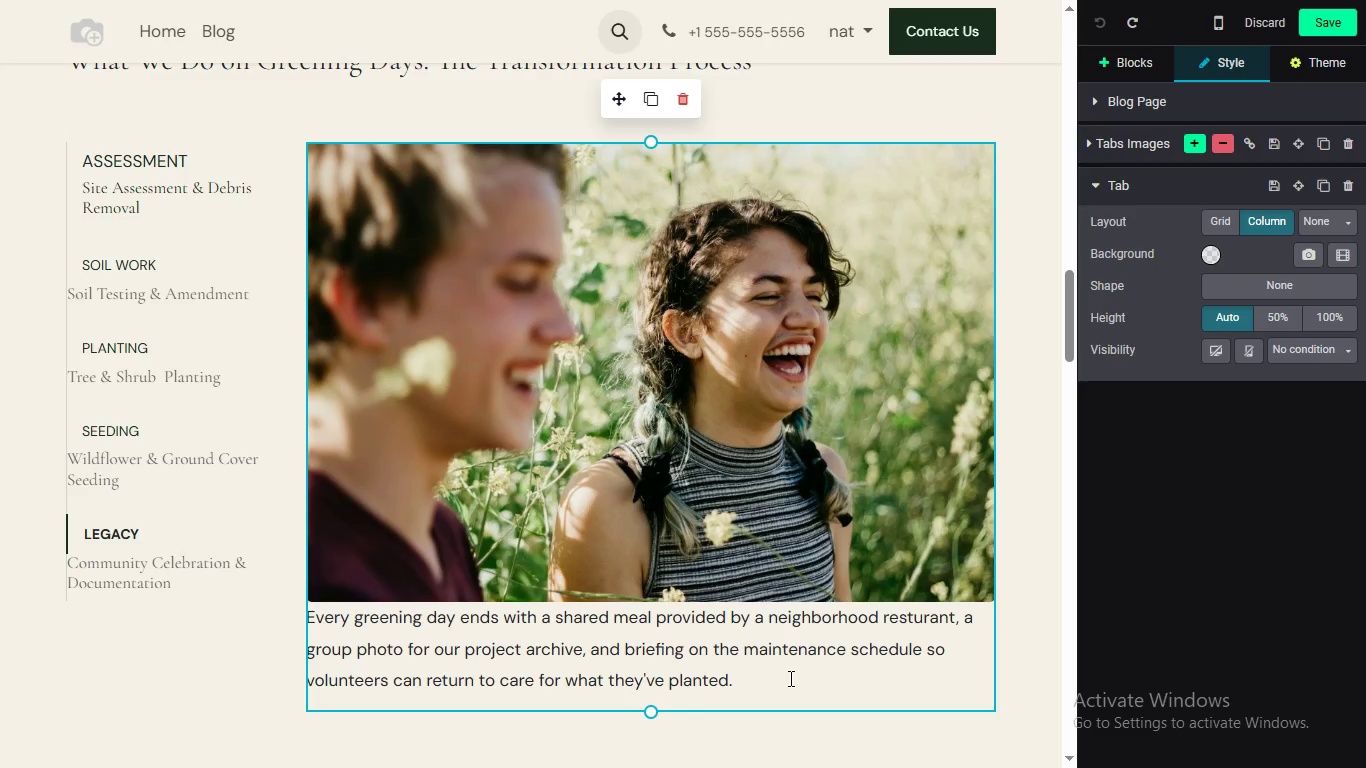 
double_click([789, 678])
 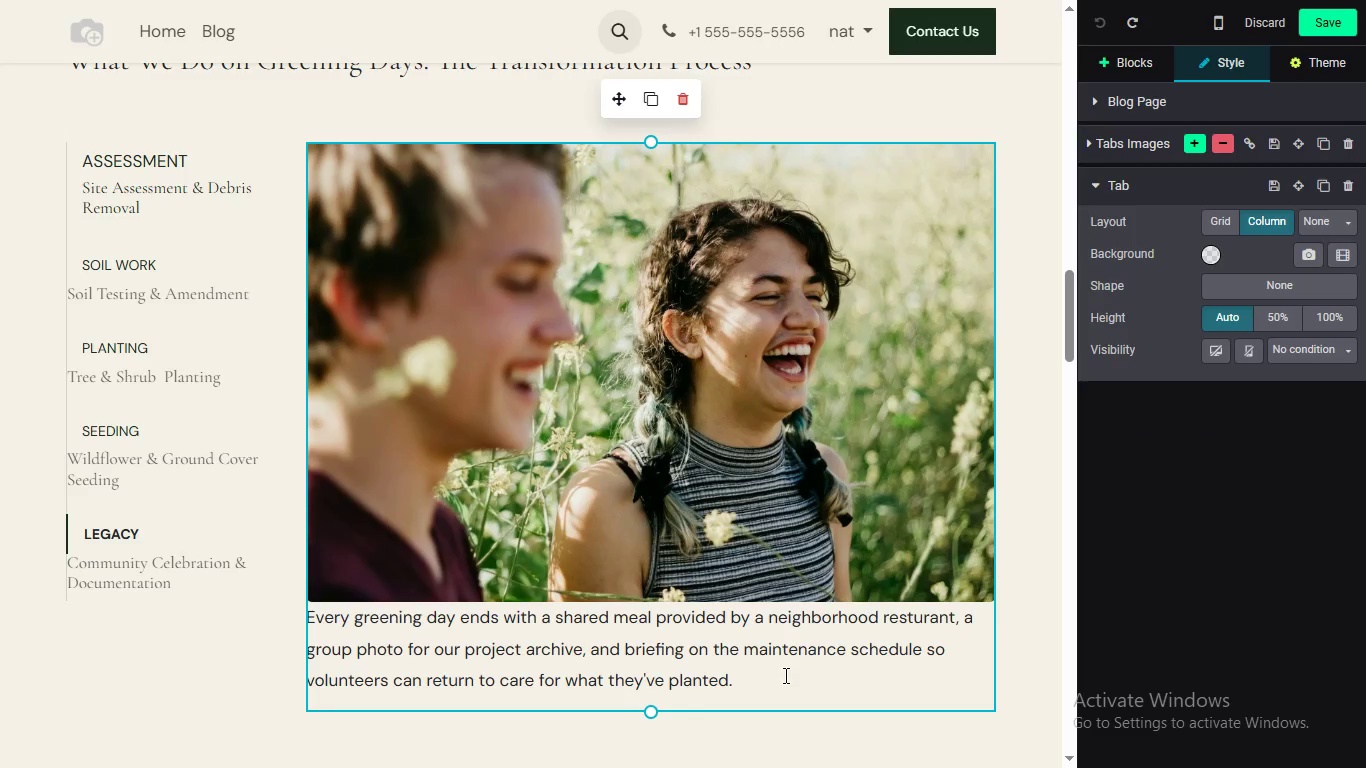 
triple_click([784, 676])
 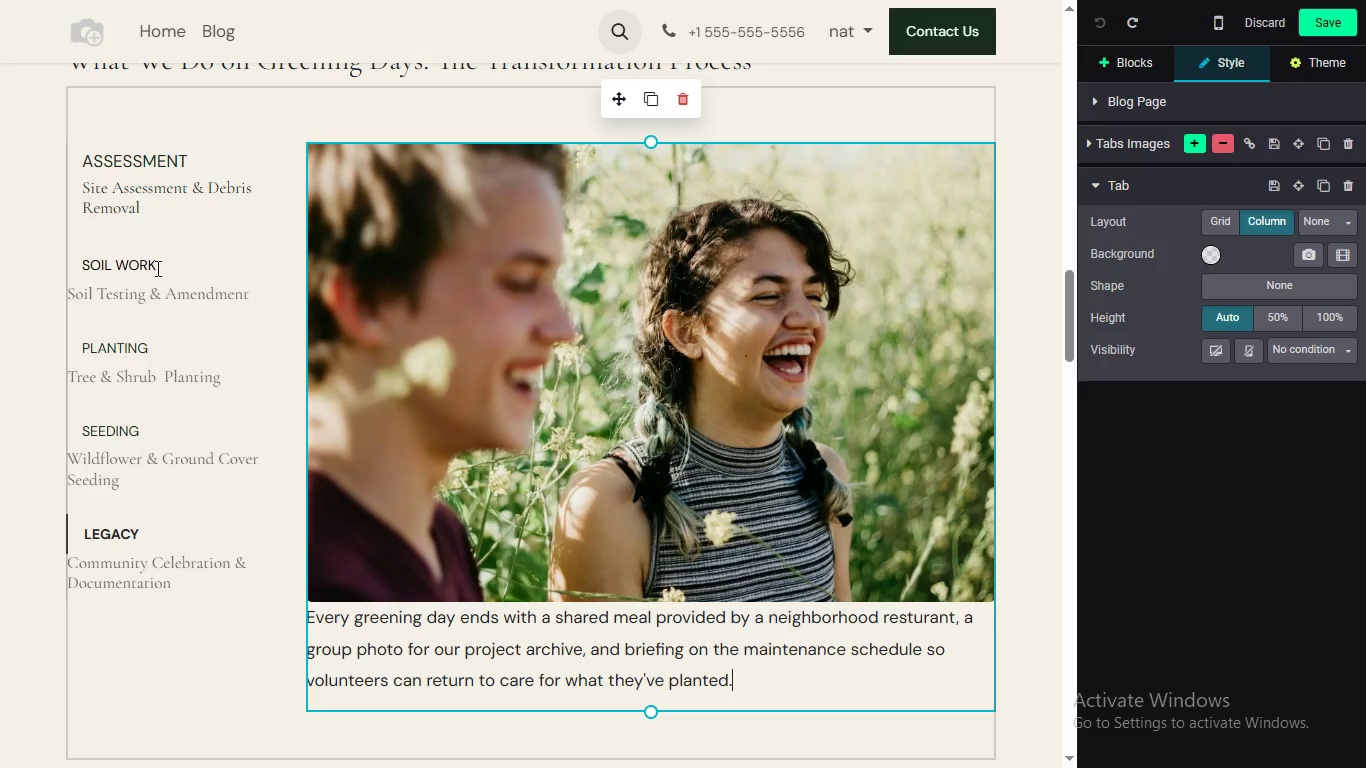 
wait(16.69)
 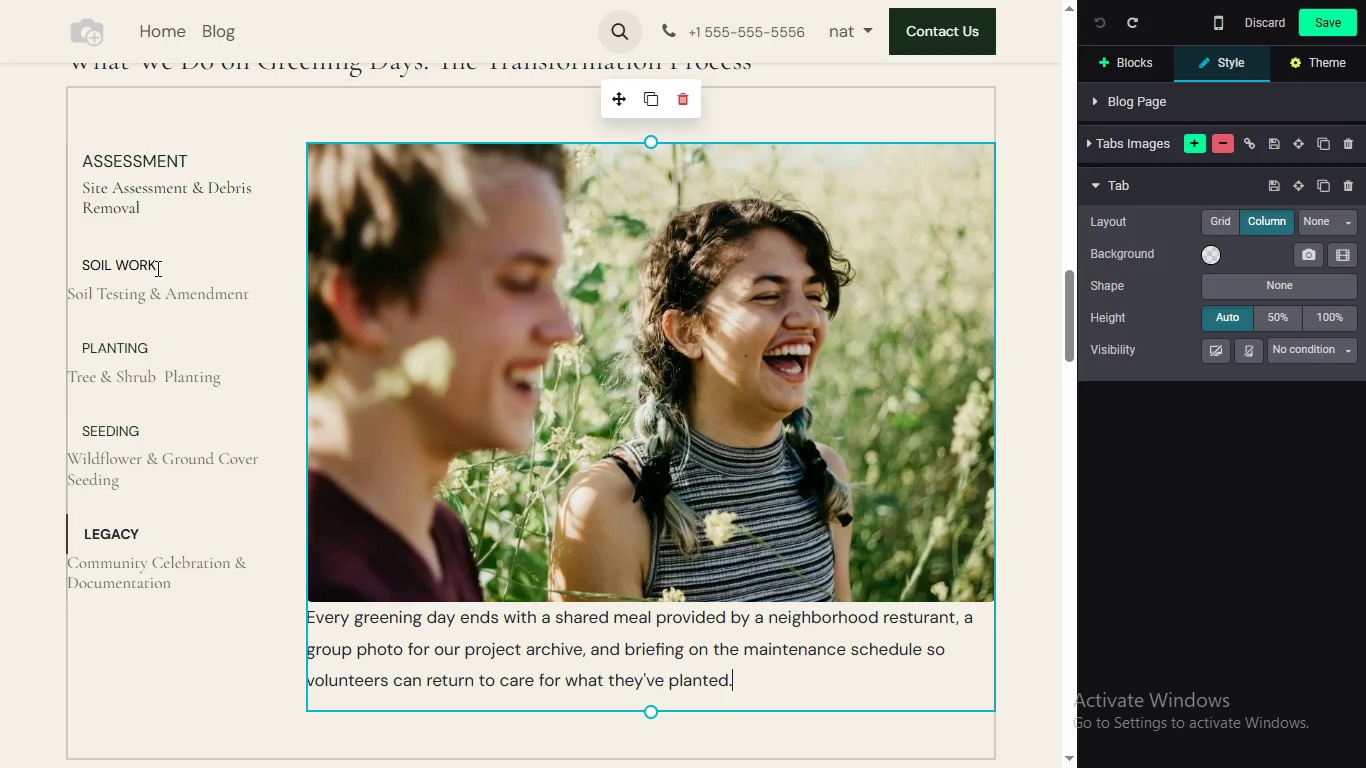 
left_click([159, 268])
 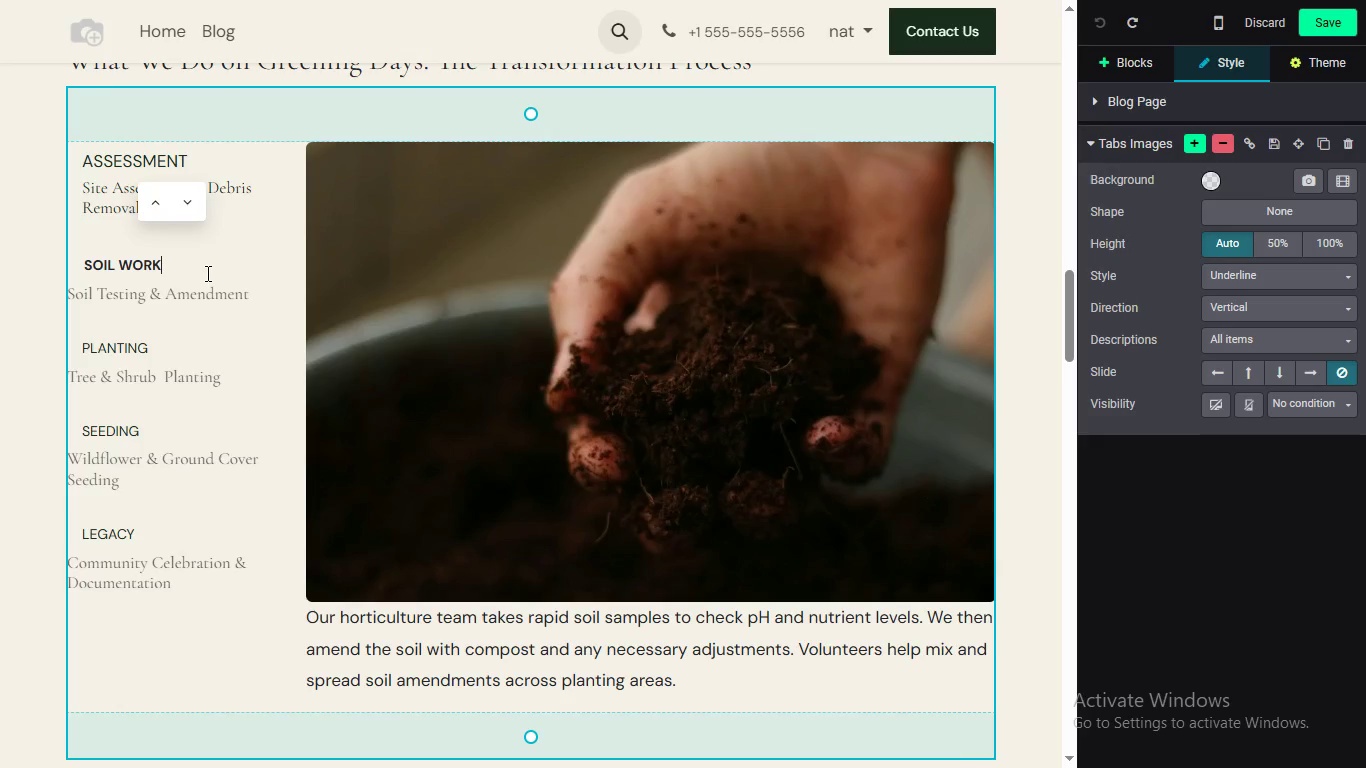 
wait(5.47)
 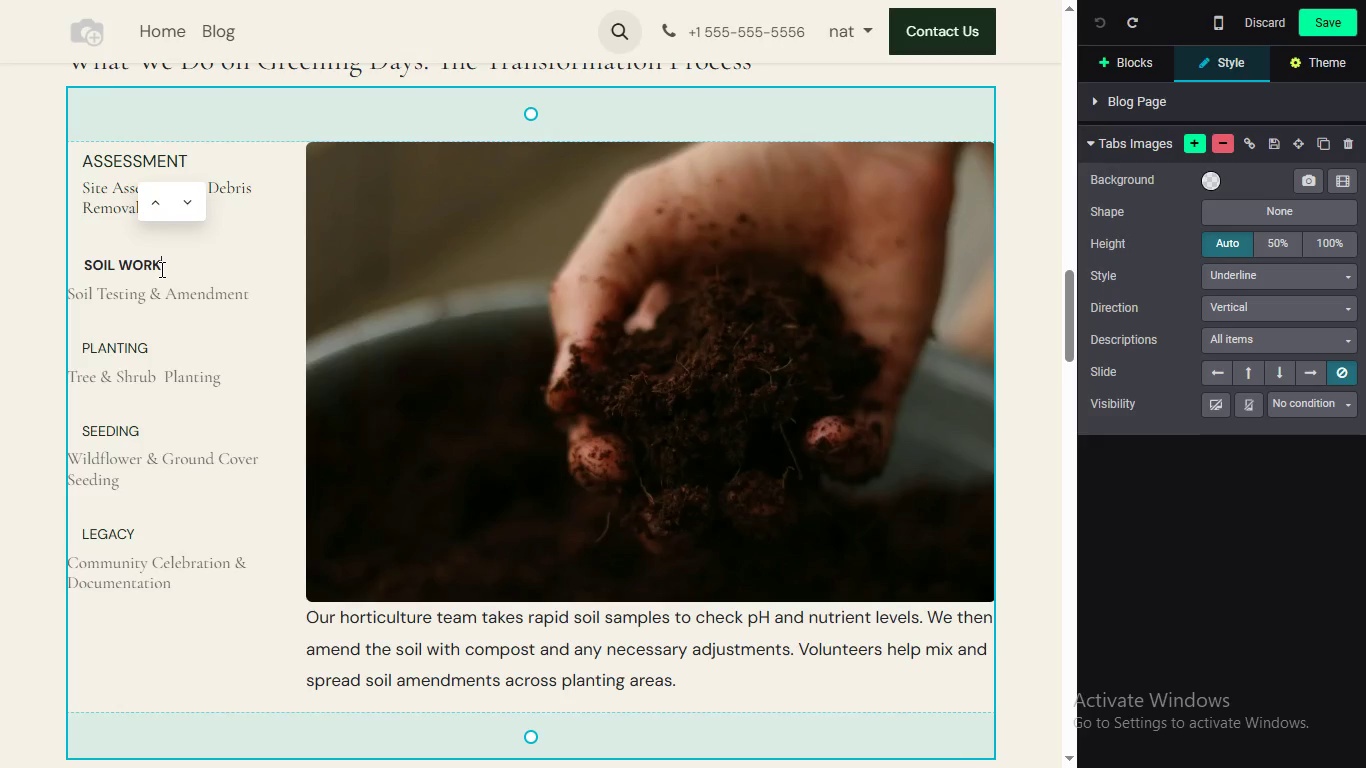 
key(Enter)
 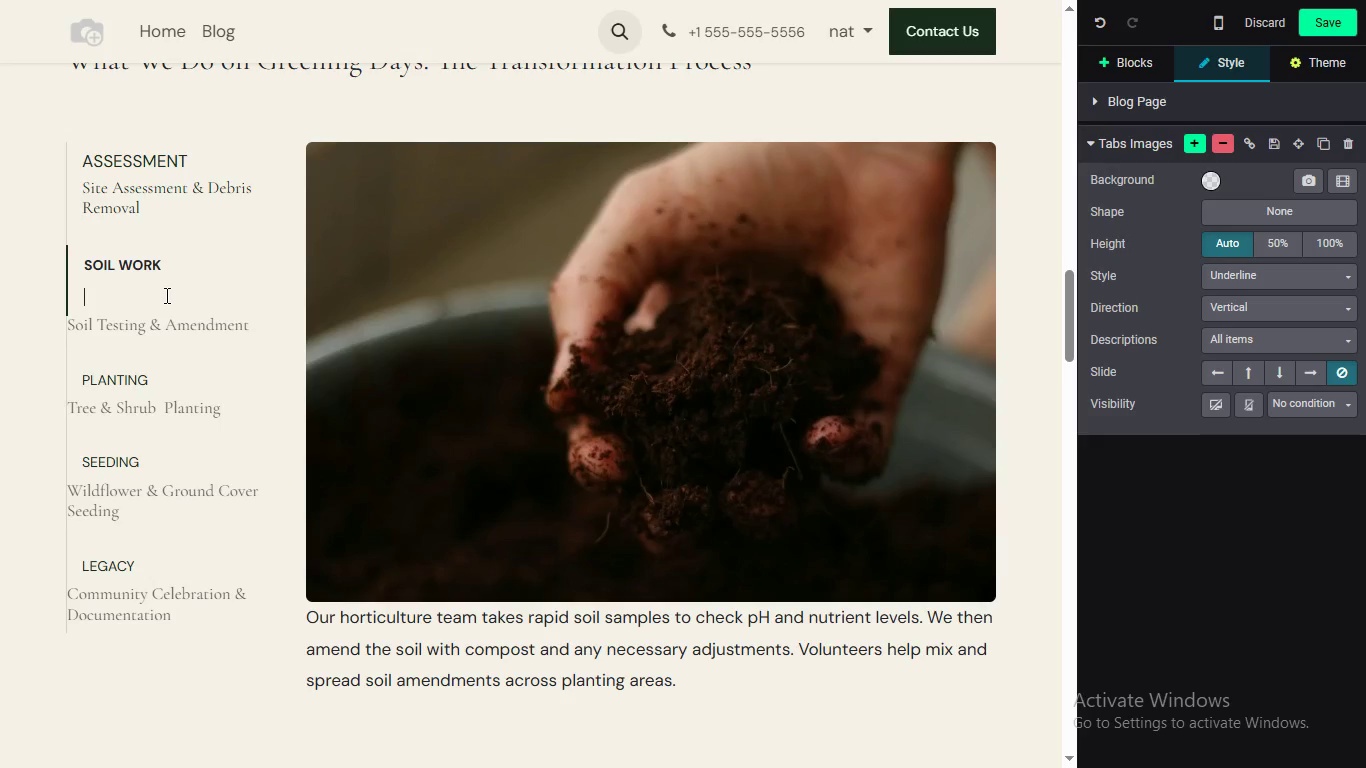 
type(Soil Testing & Amendment)
 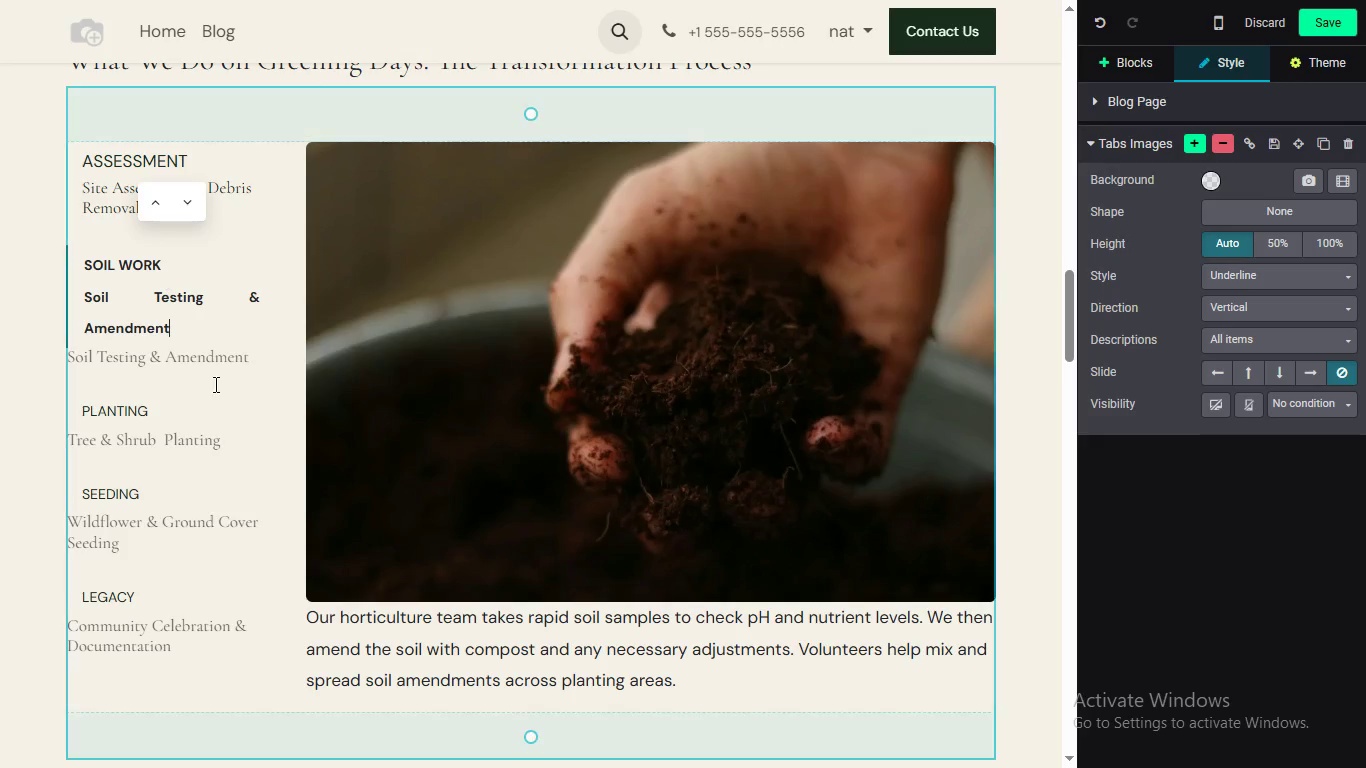 
left_click([157, 306])
 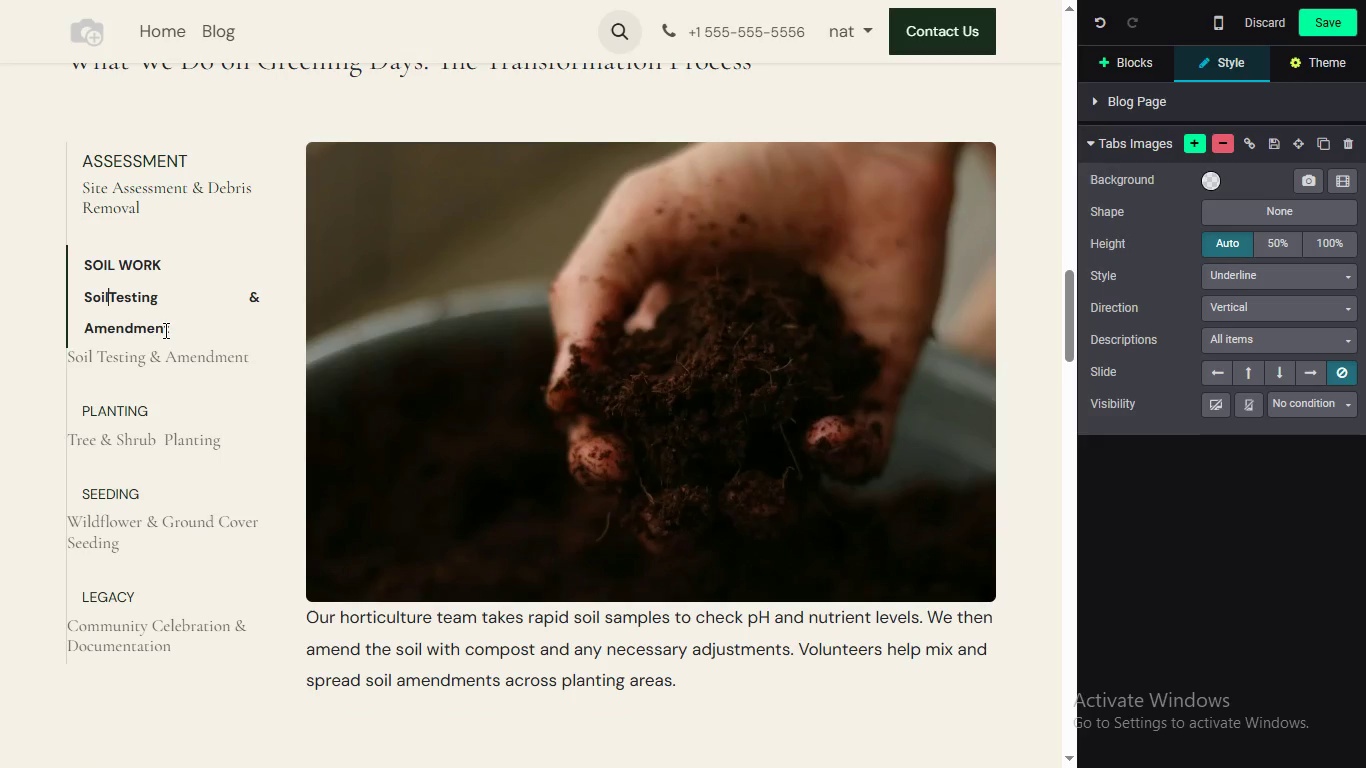 
key(Backspace)
 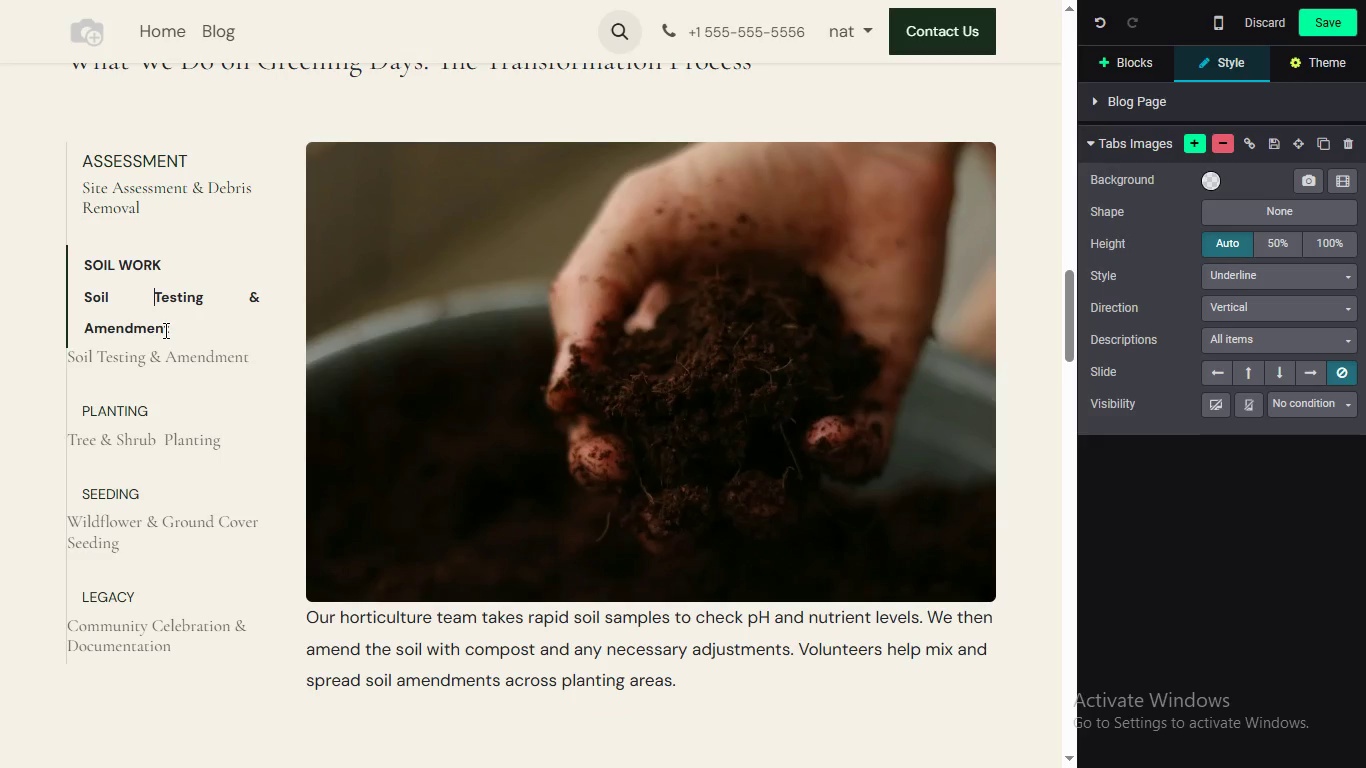 
key(Space)
 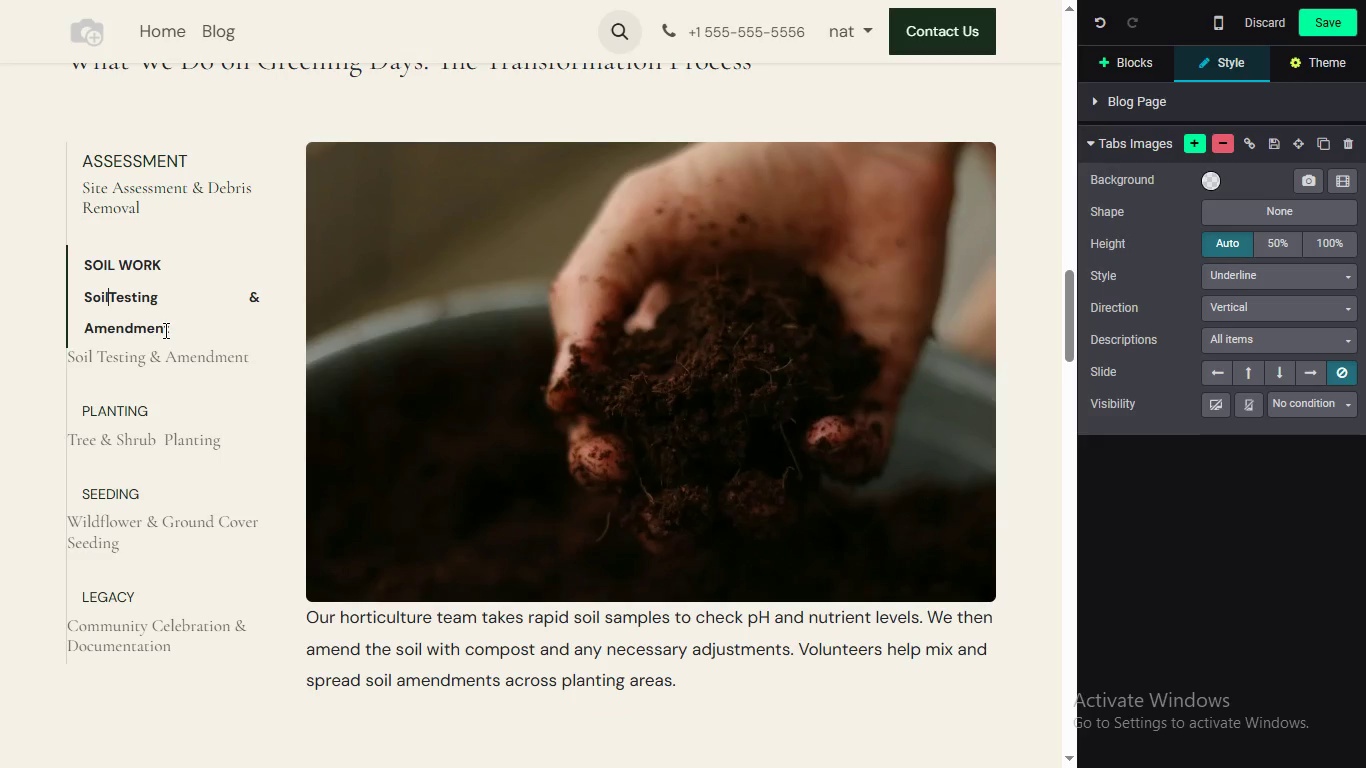 
key(Backspace)
 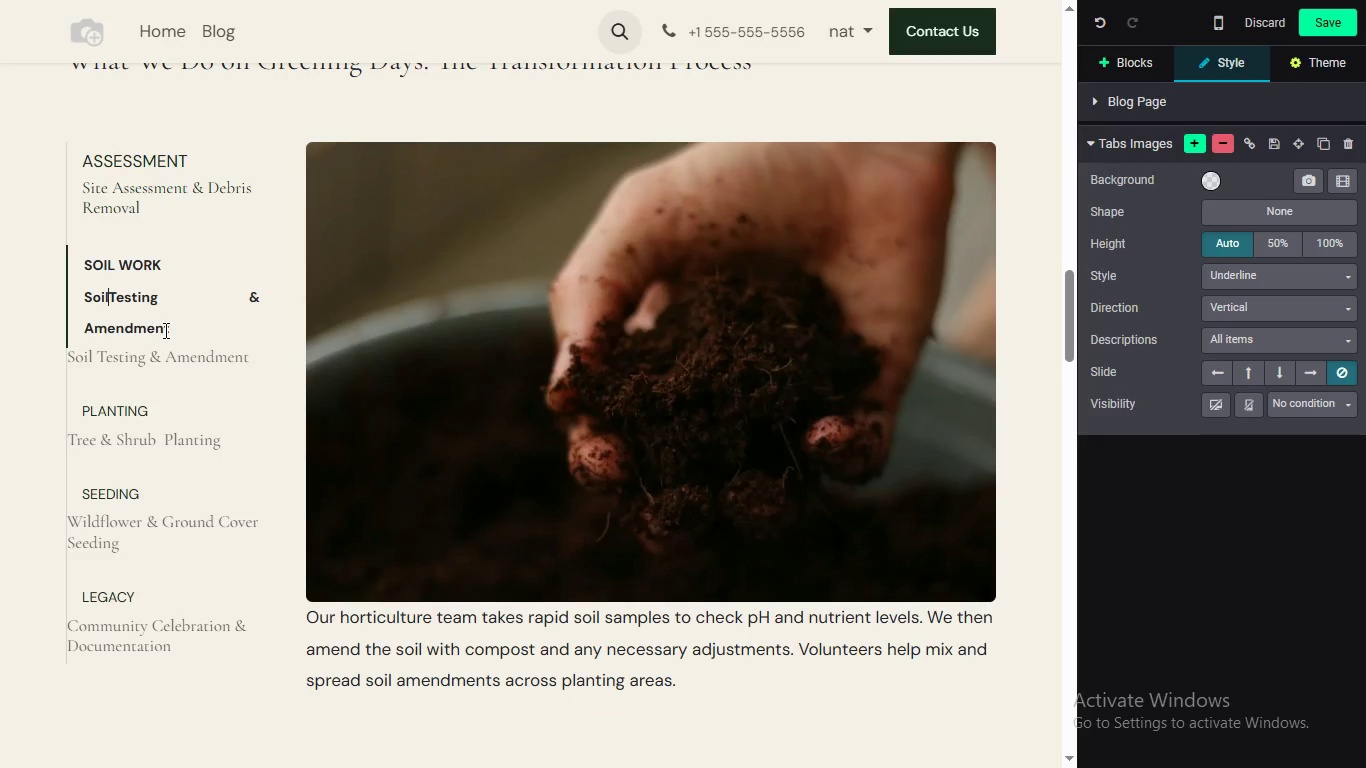 
key(Control+Z)
 